 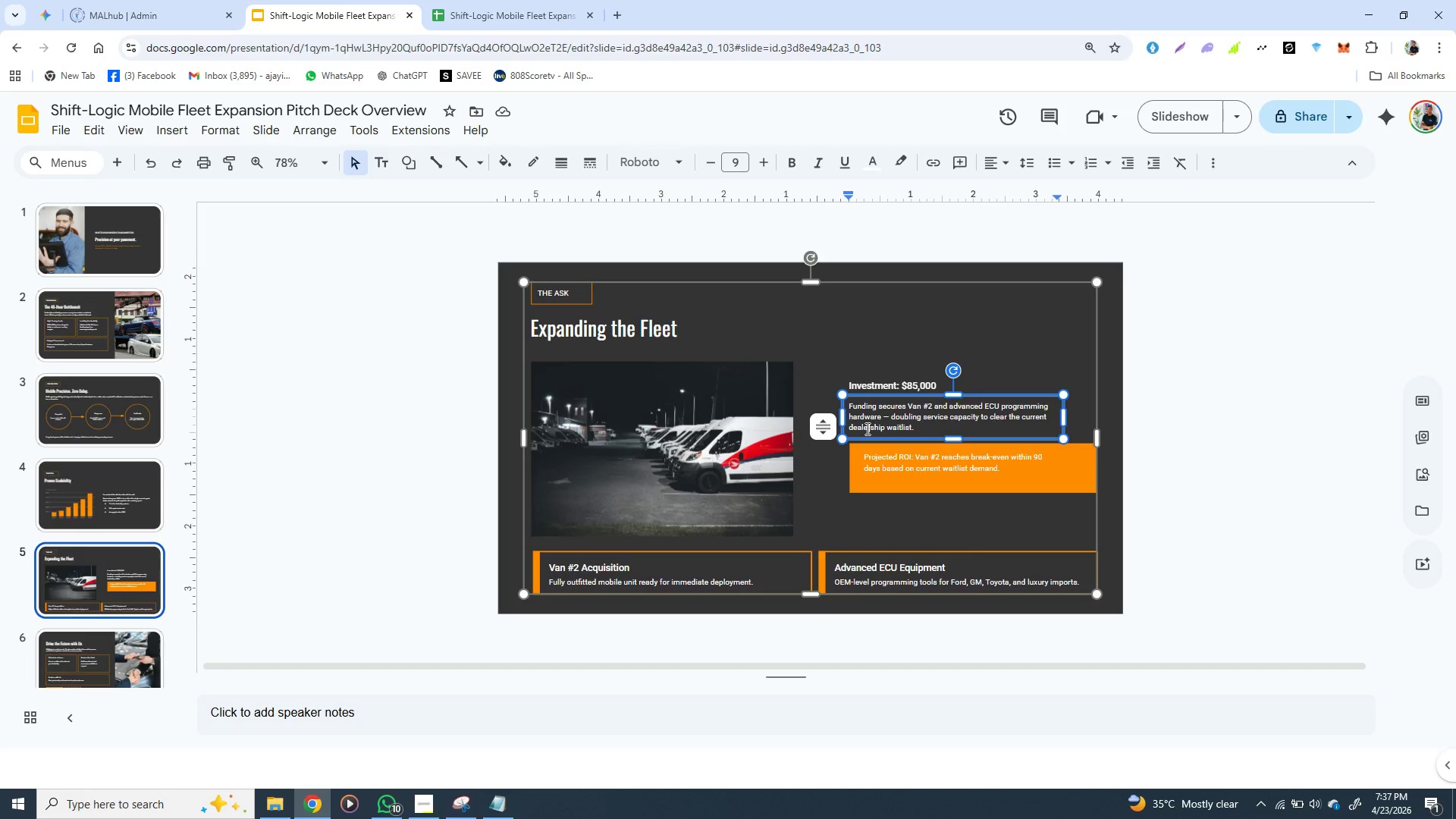 
left_click([826, 488])
 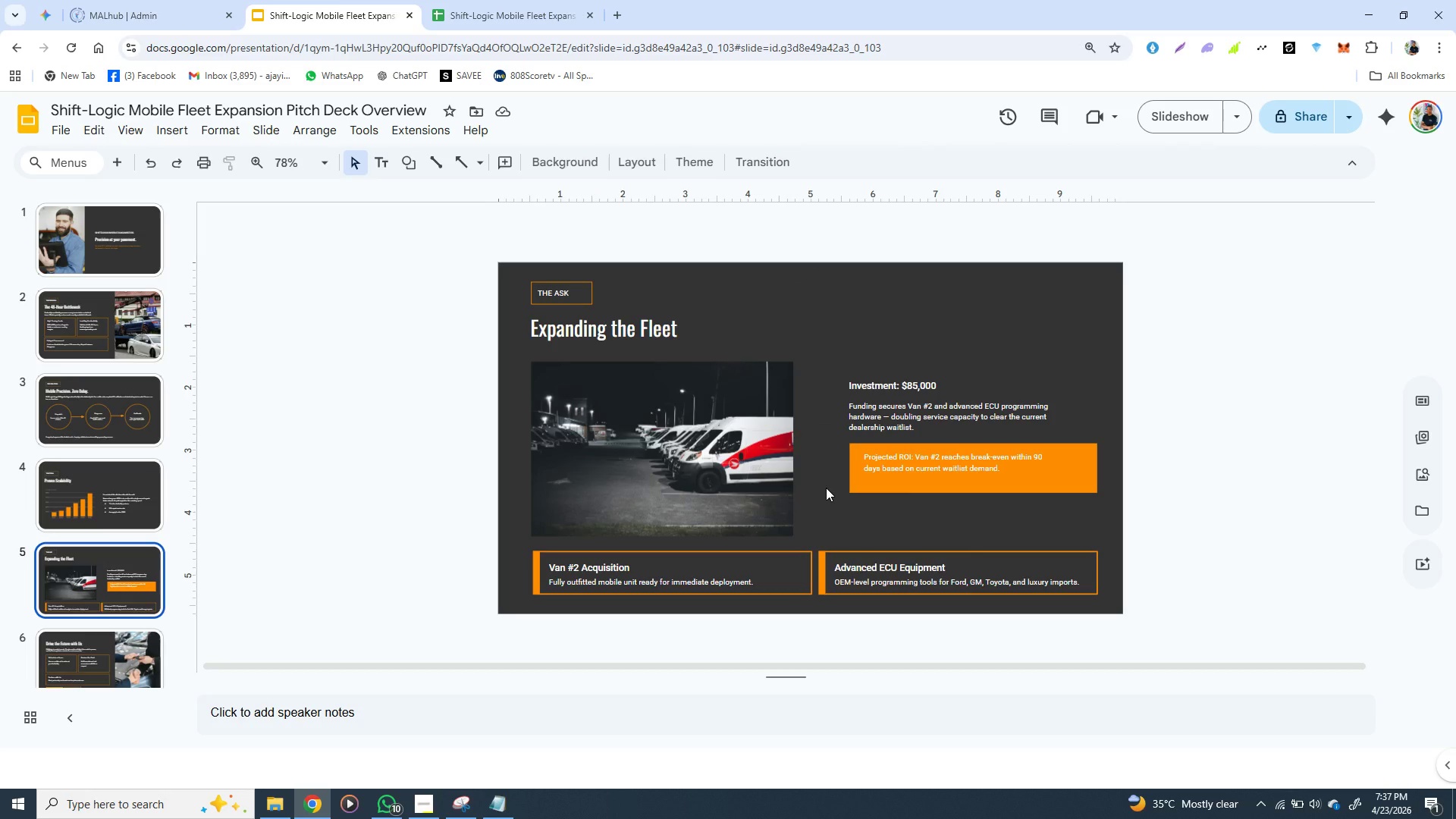 
wait(9.12)
 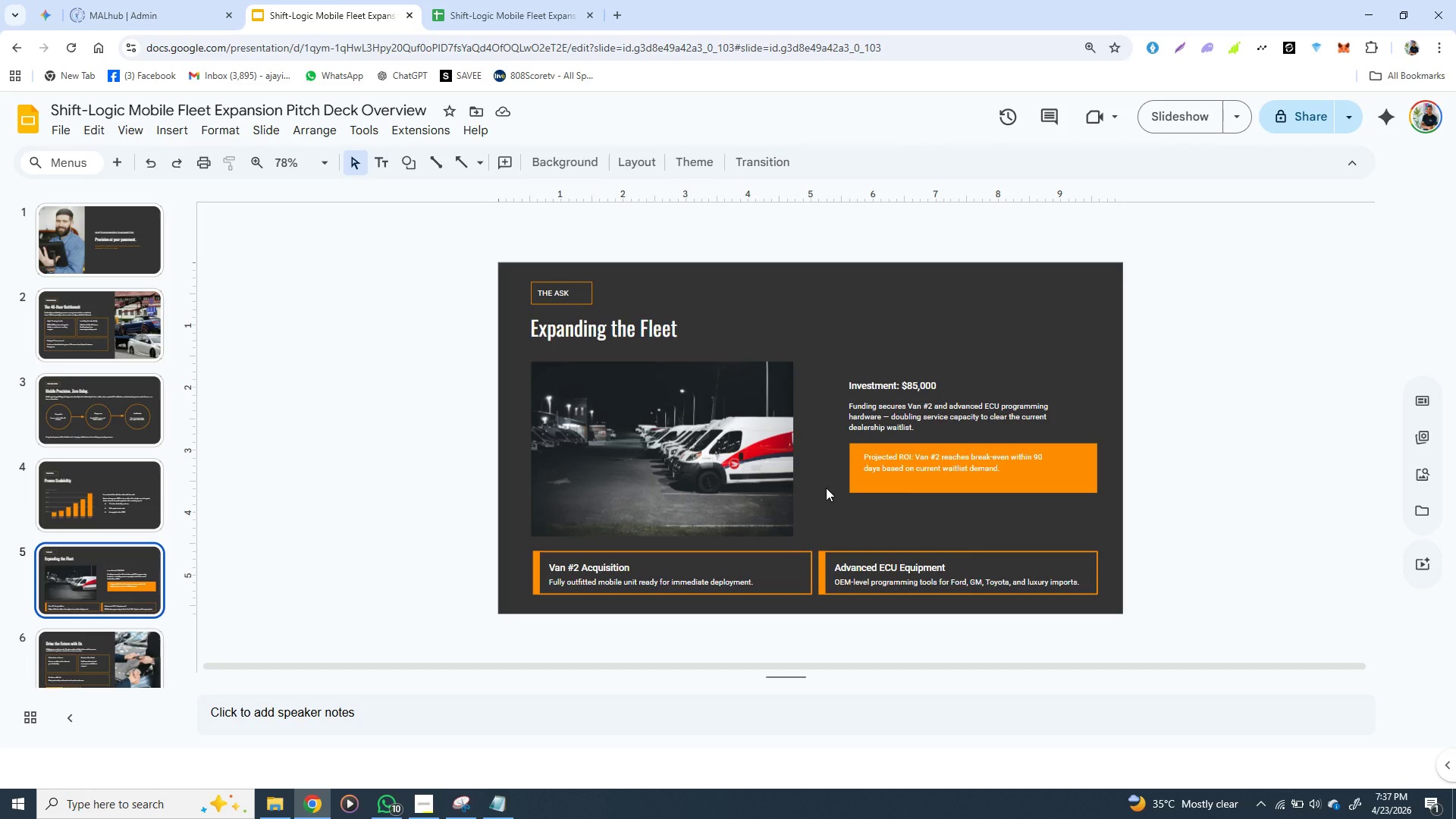 
left_click([118, 493])
 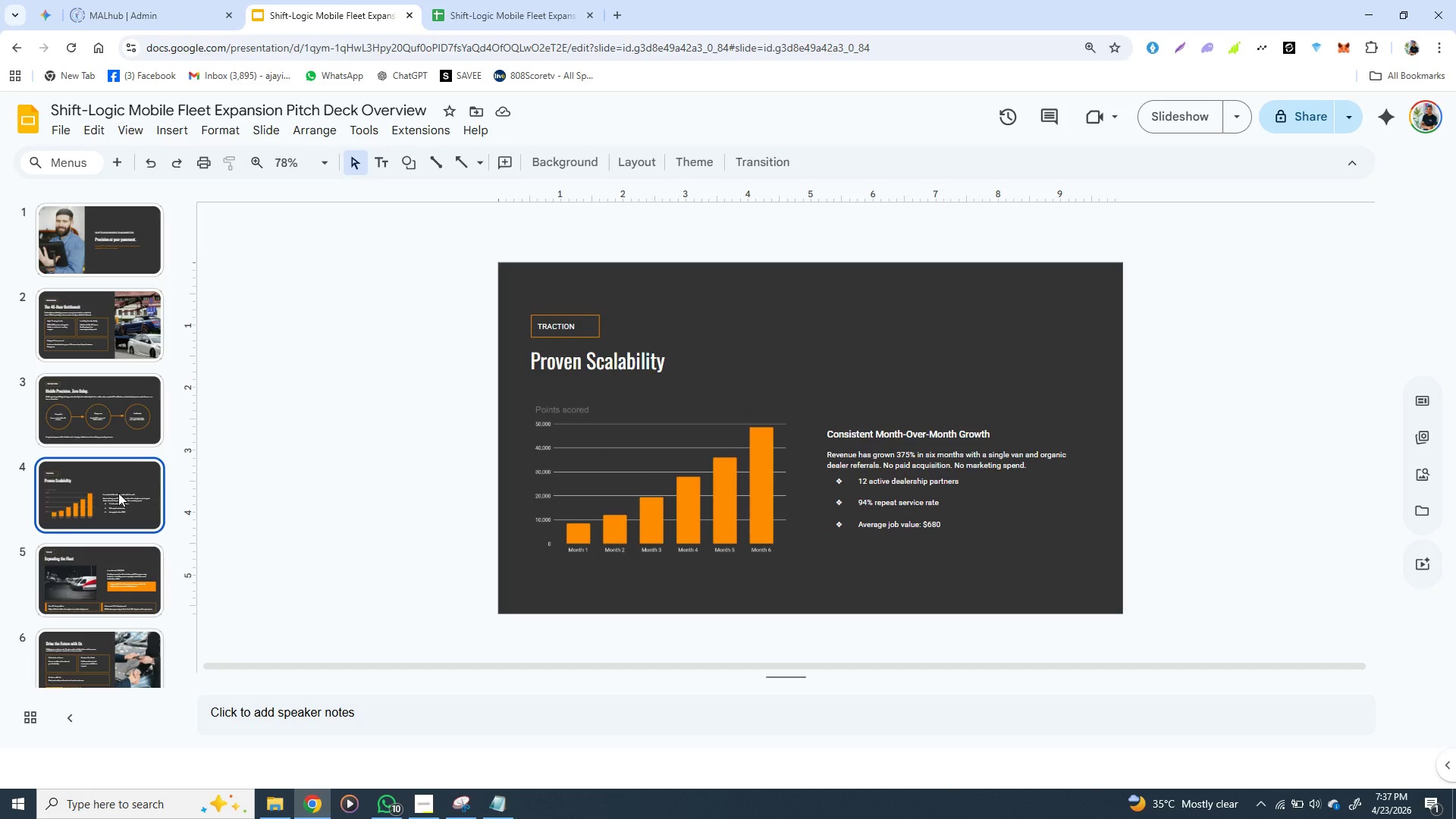 
wait(7.44)
 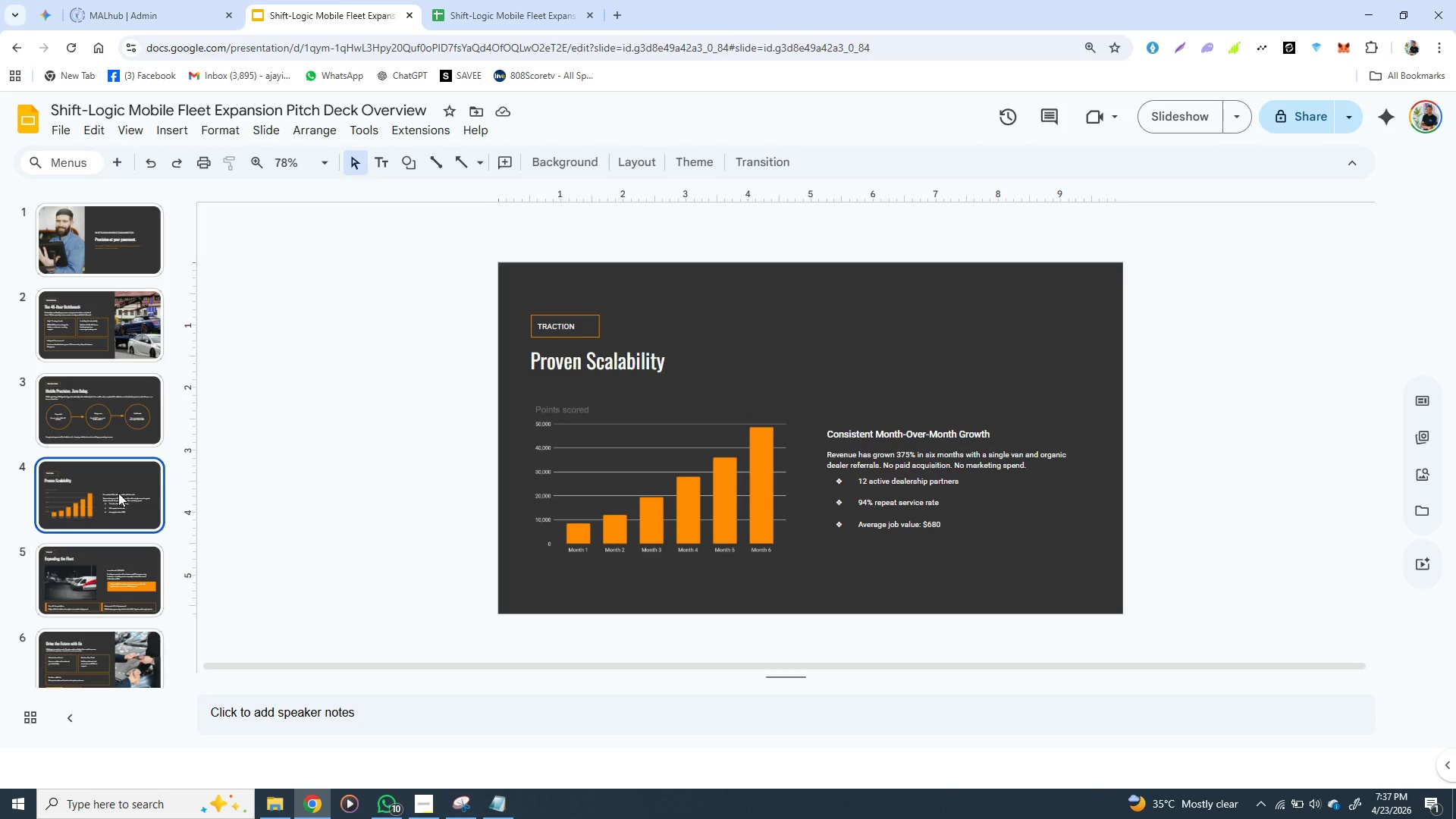 
left_click([115, 396])
 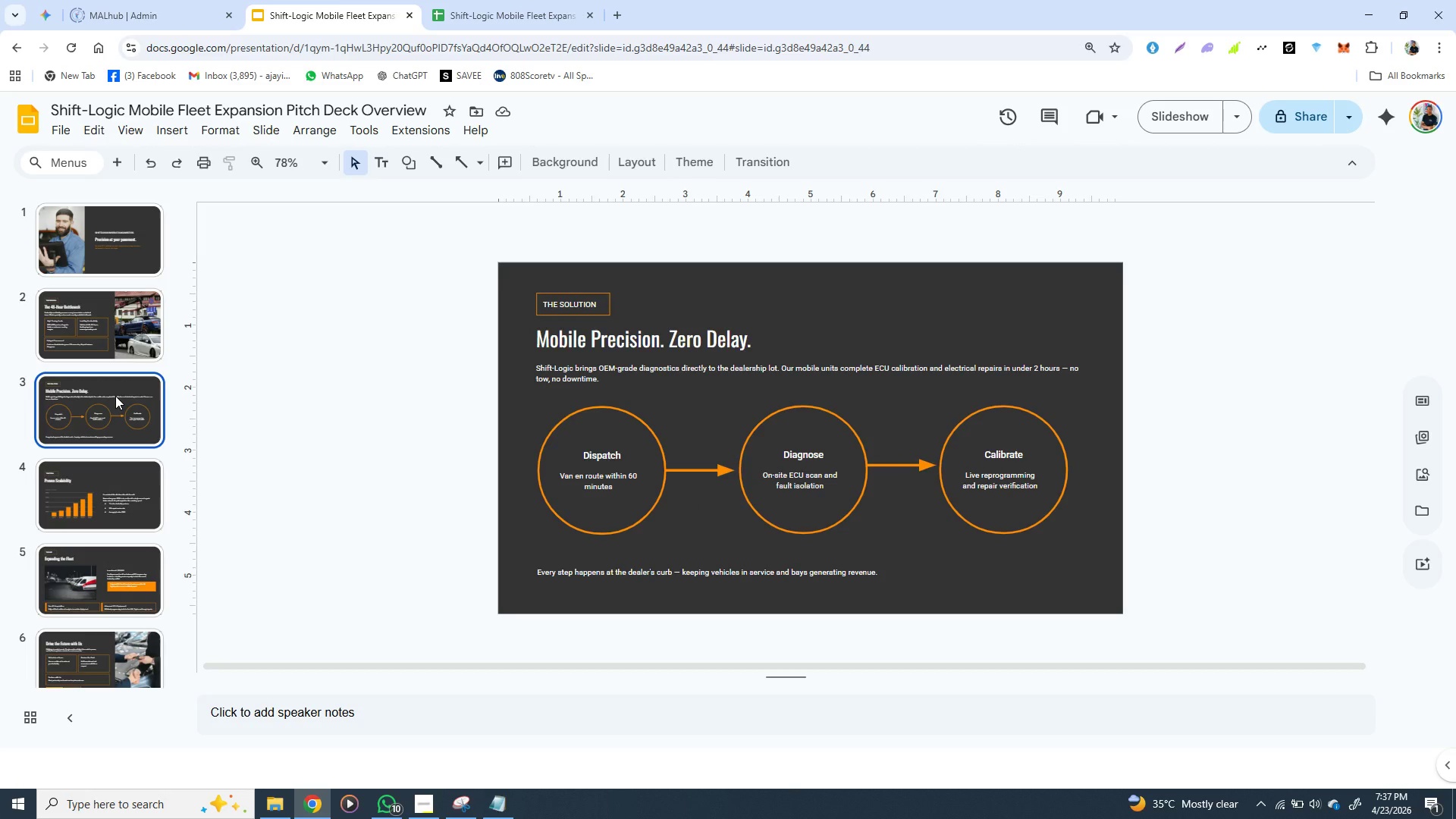 
wait(6.19)
 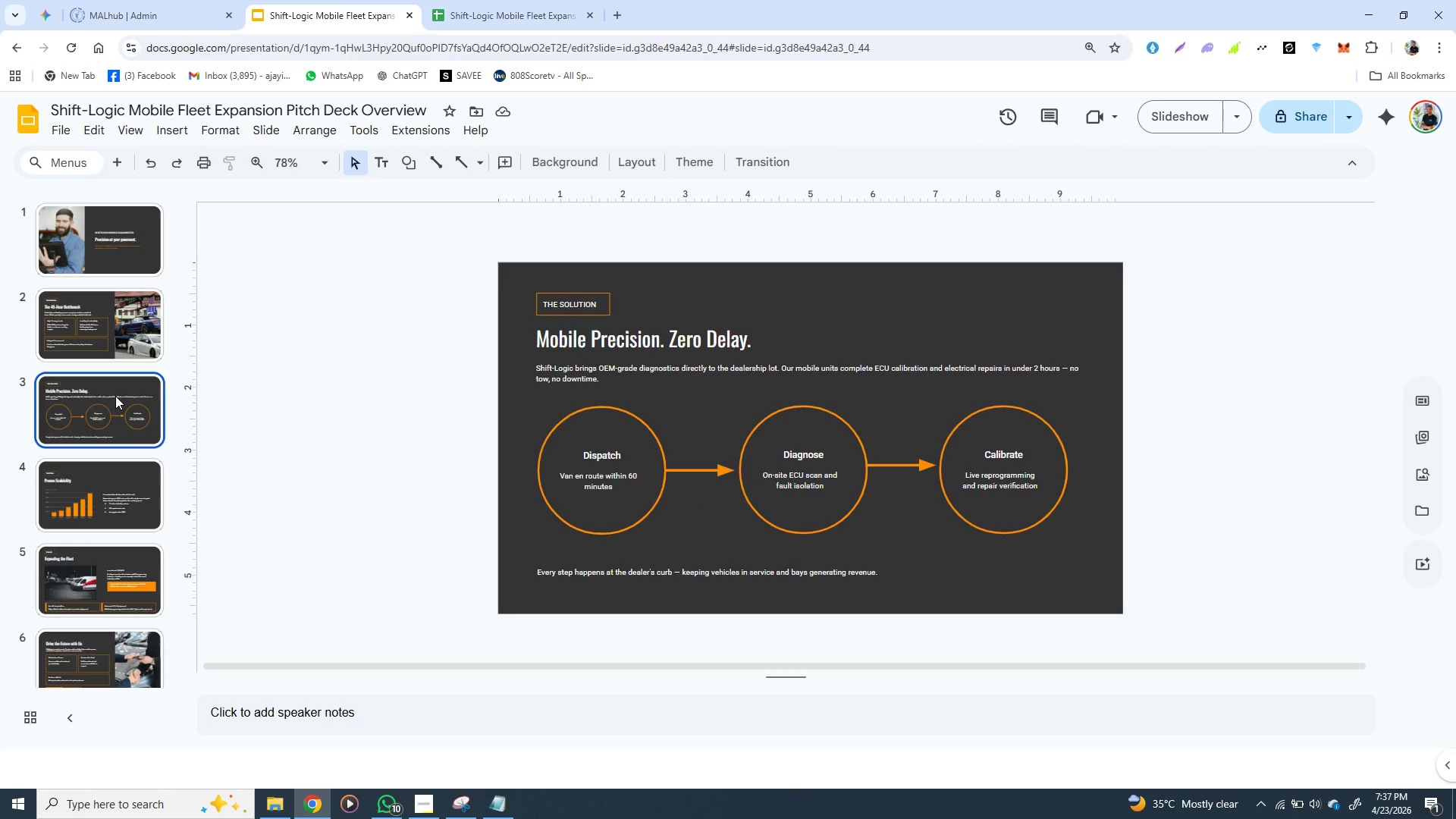 
left_click([136, 331])
 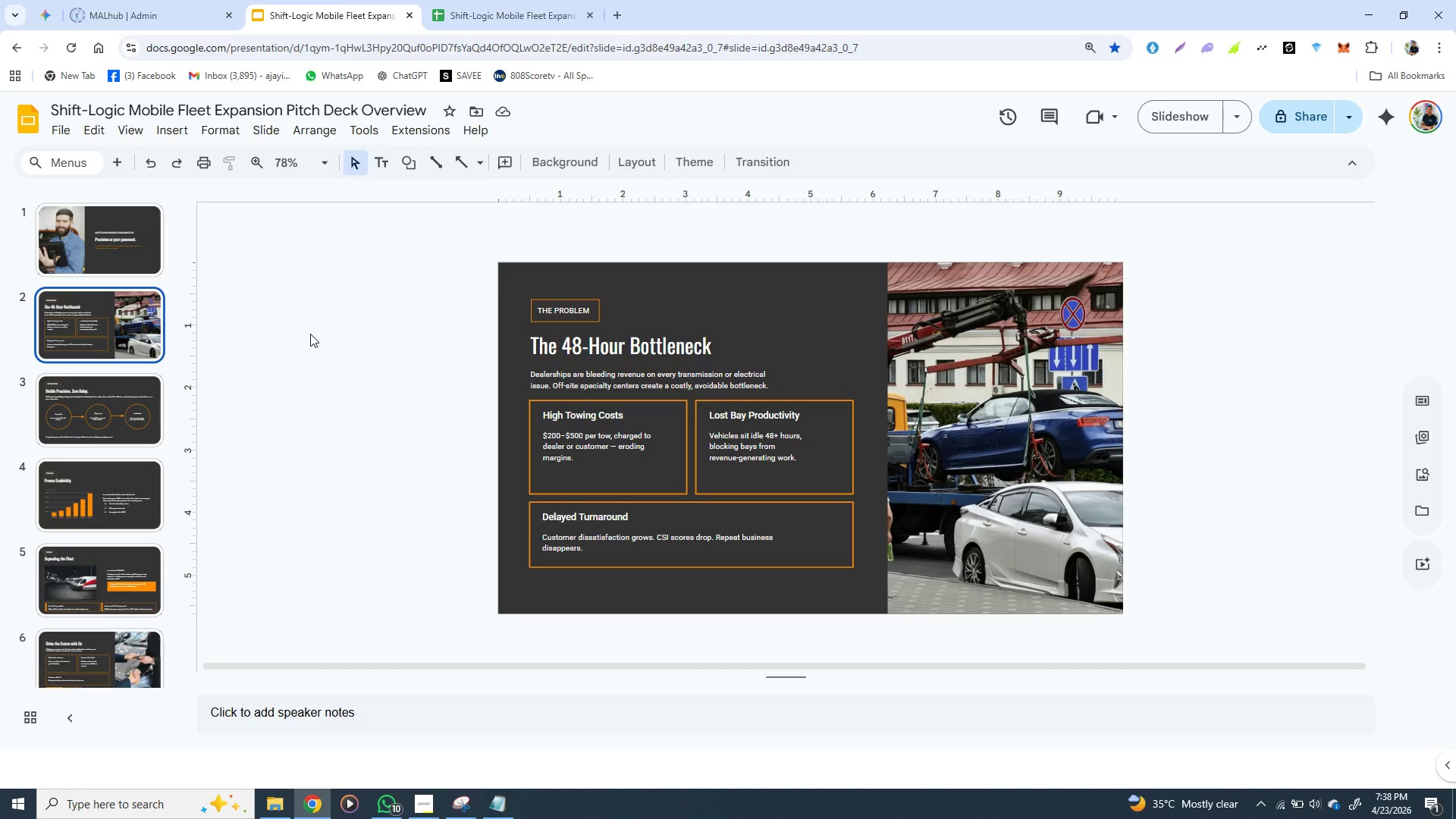 
wait(19.58)
 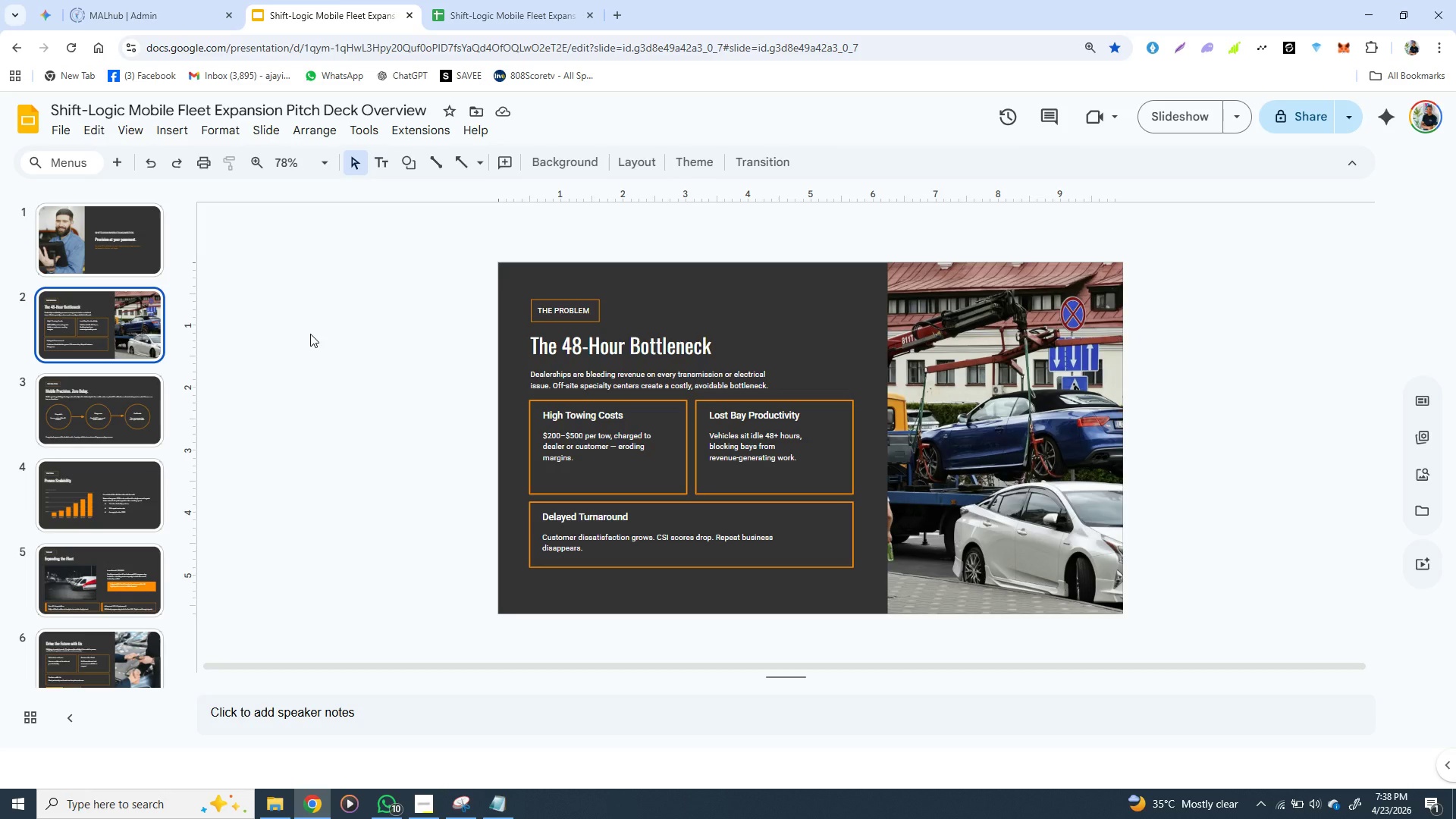 
left_click([671, 347])
 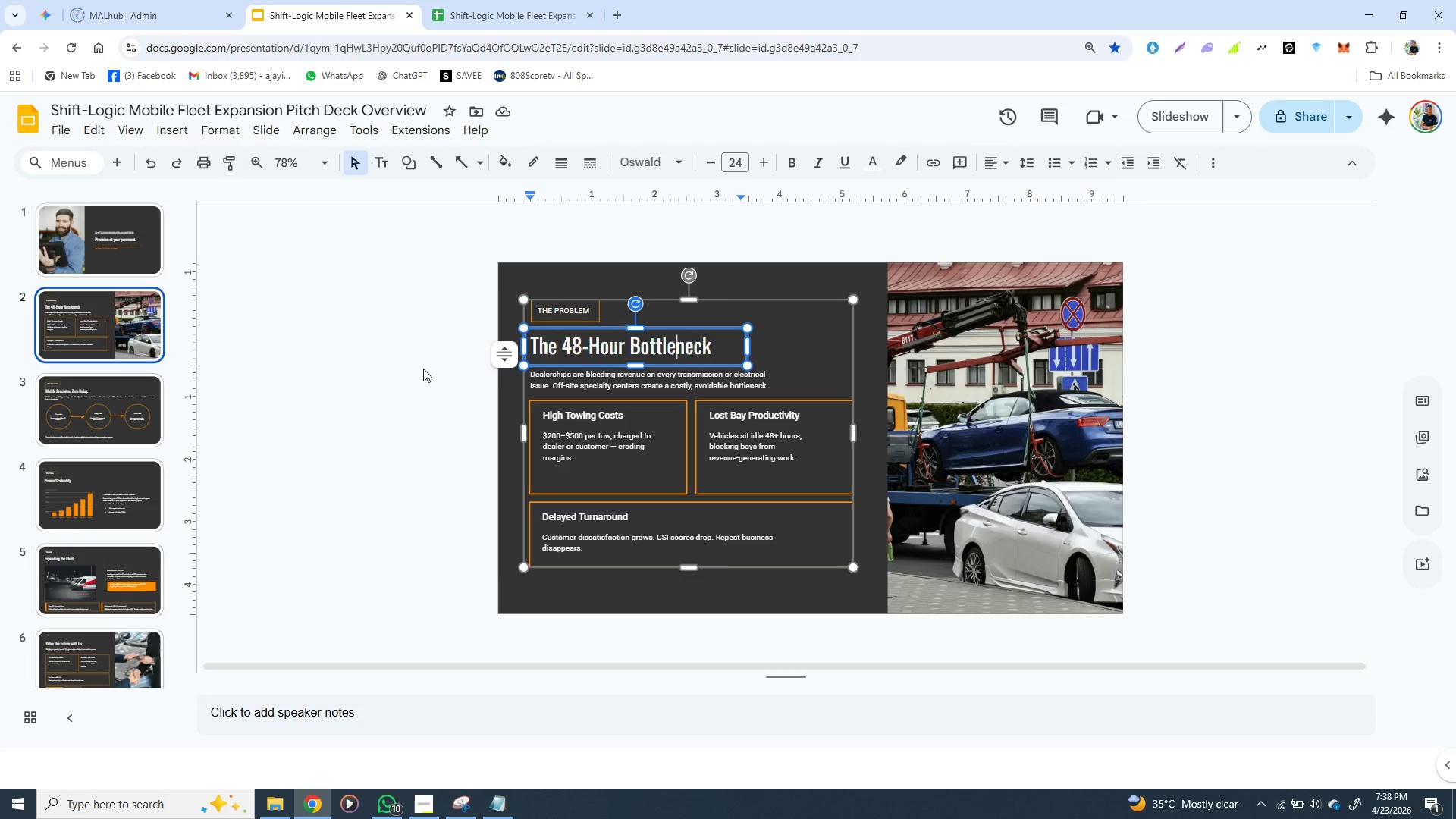 
left_click([388, 393])
 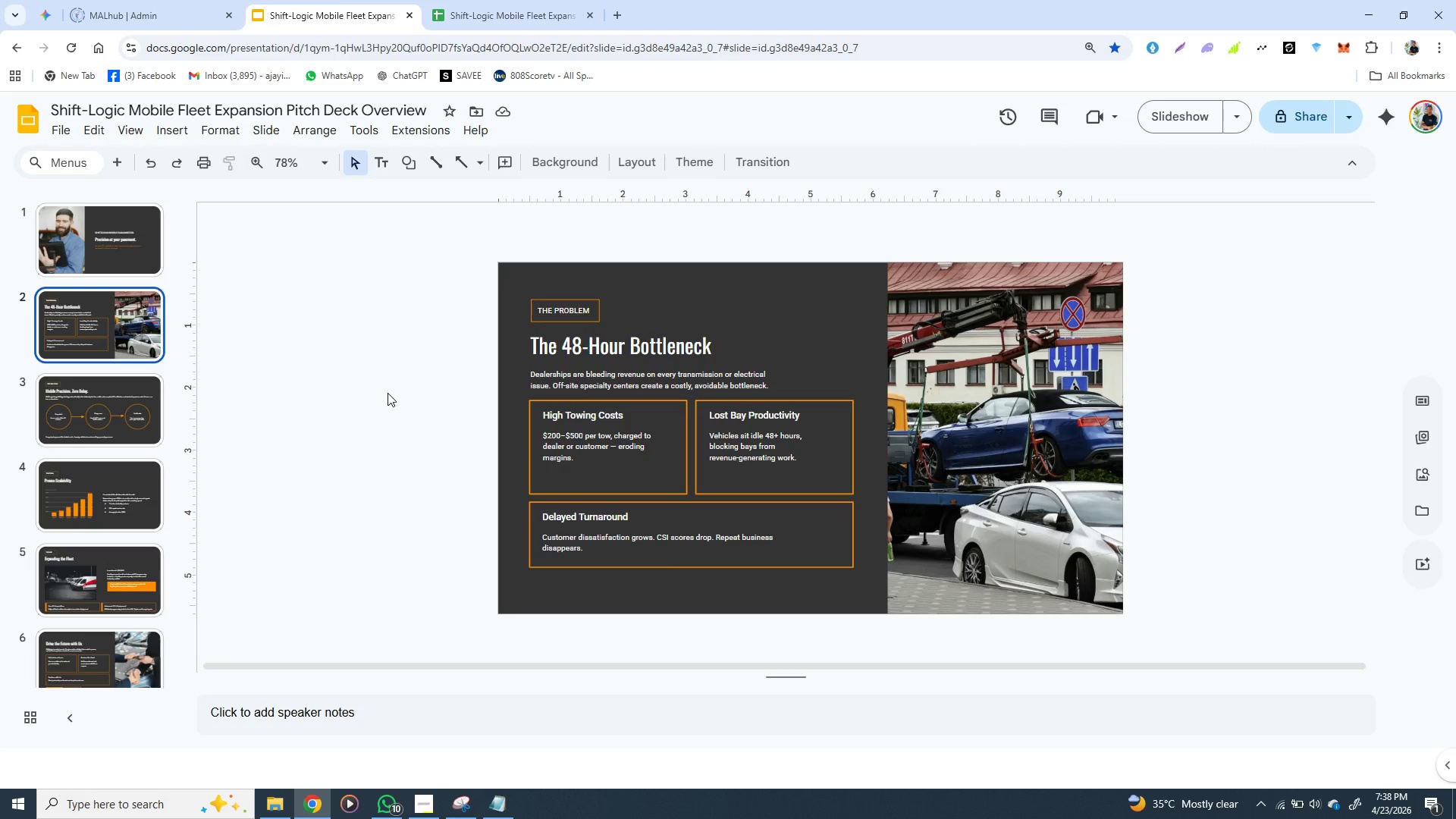 
wait(9.53)
 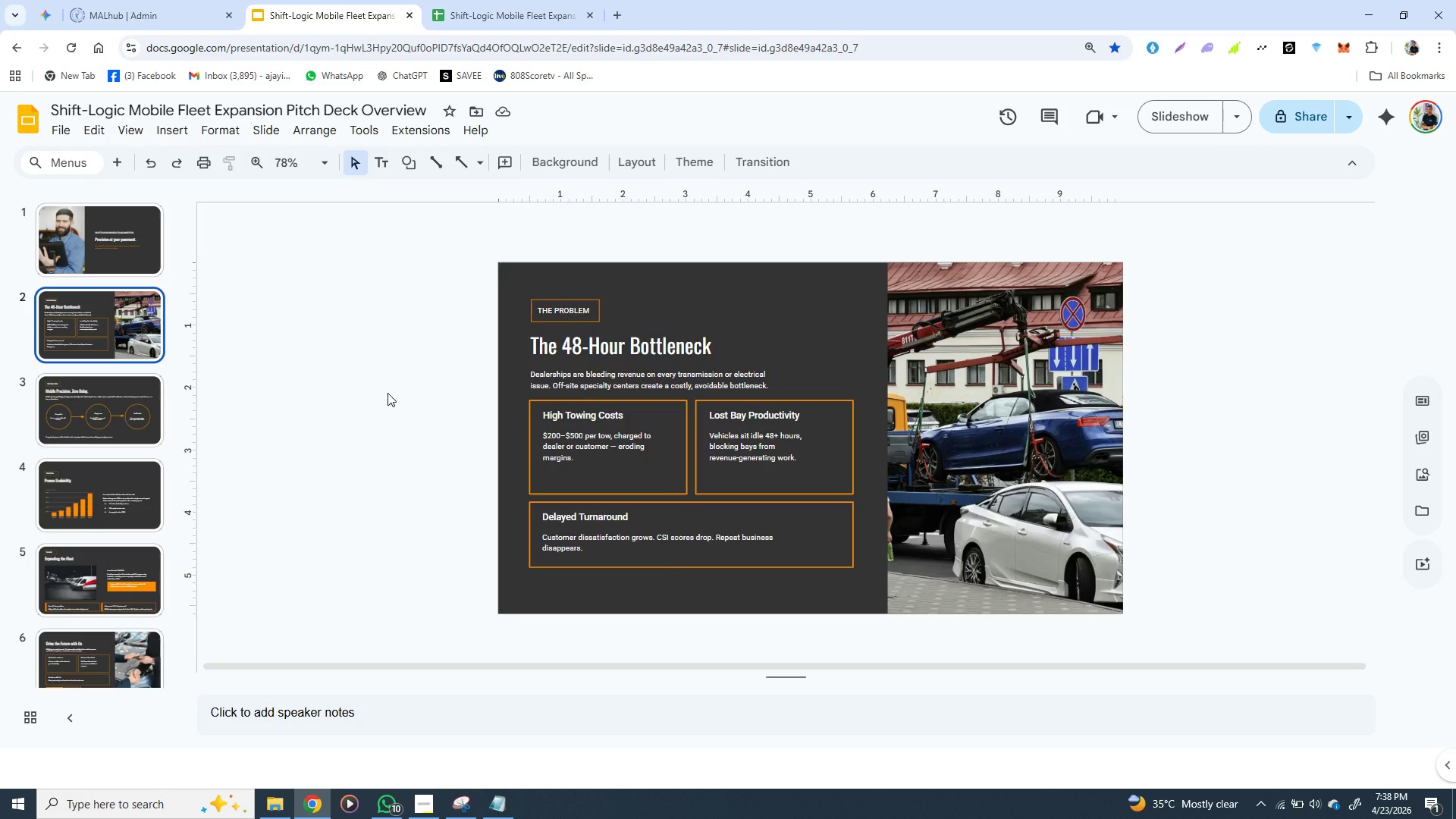 
left_click([994, 385])
 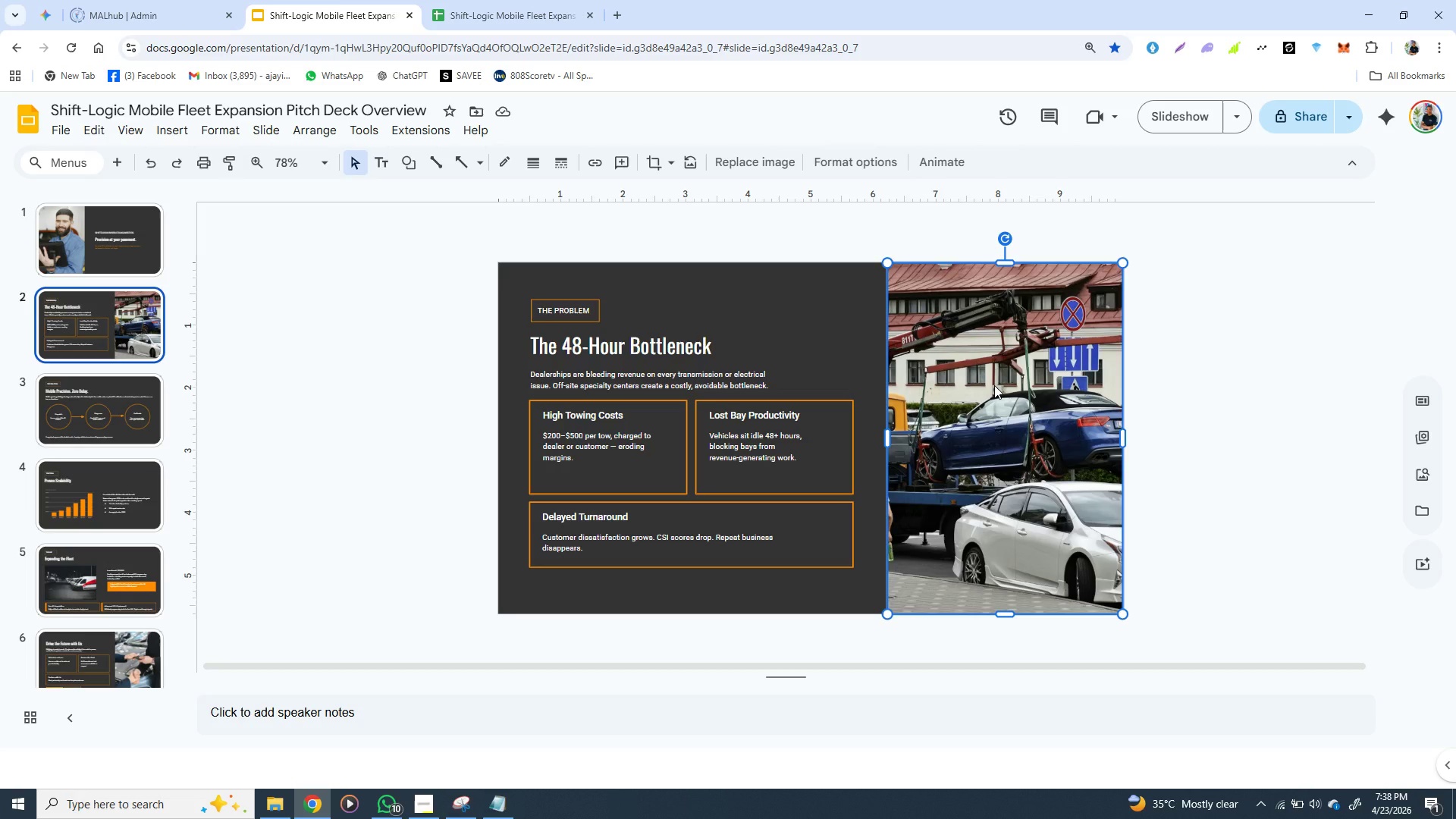 
wait(18.69)
 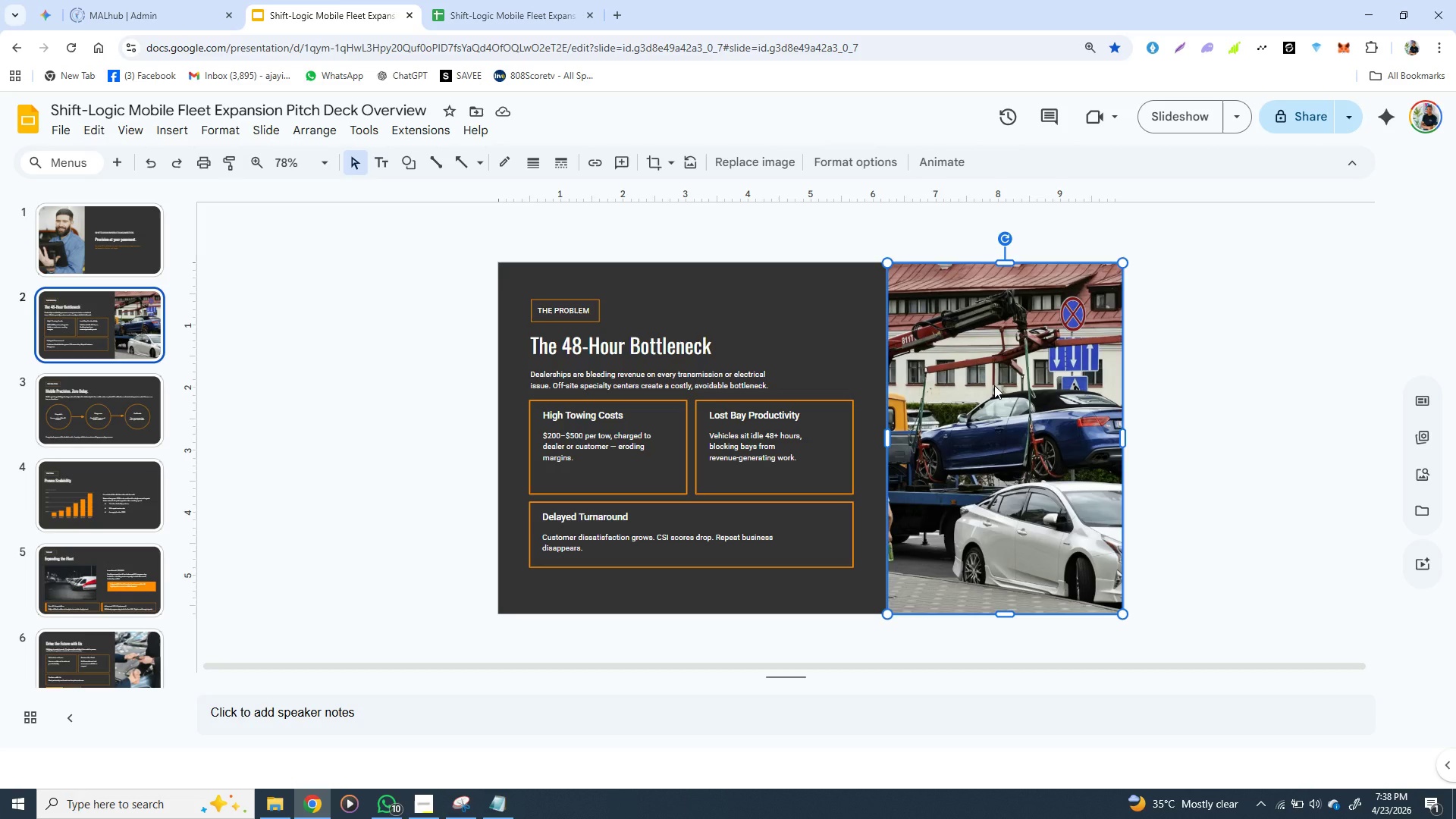 
left_click([949, 419])
 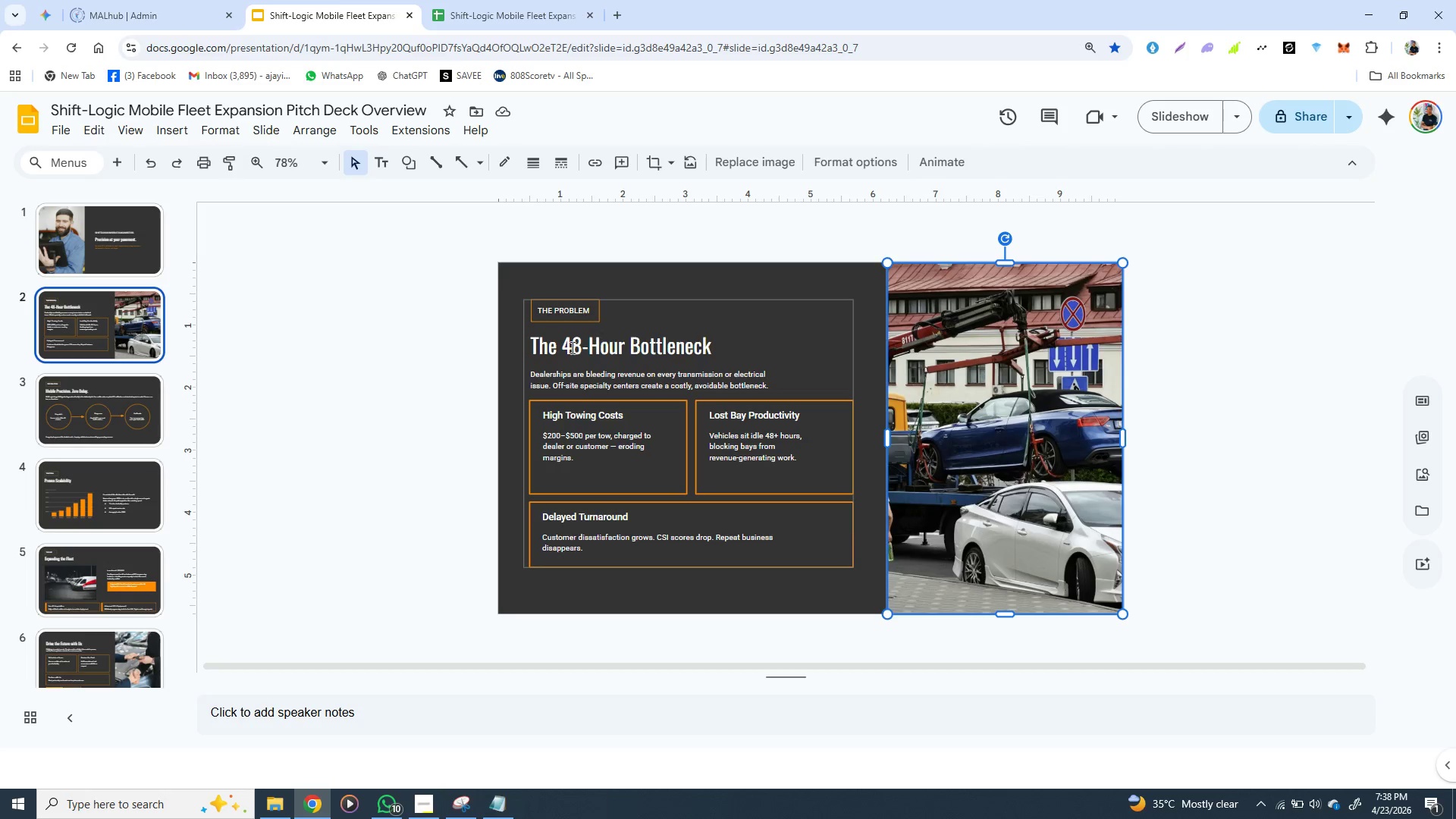 
left_click([554, 348])
 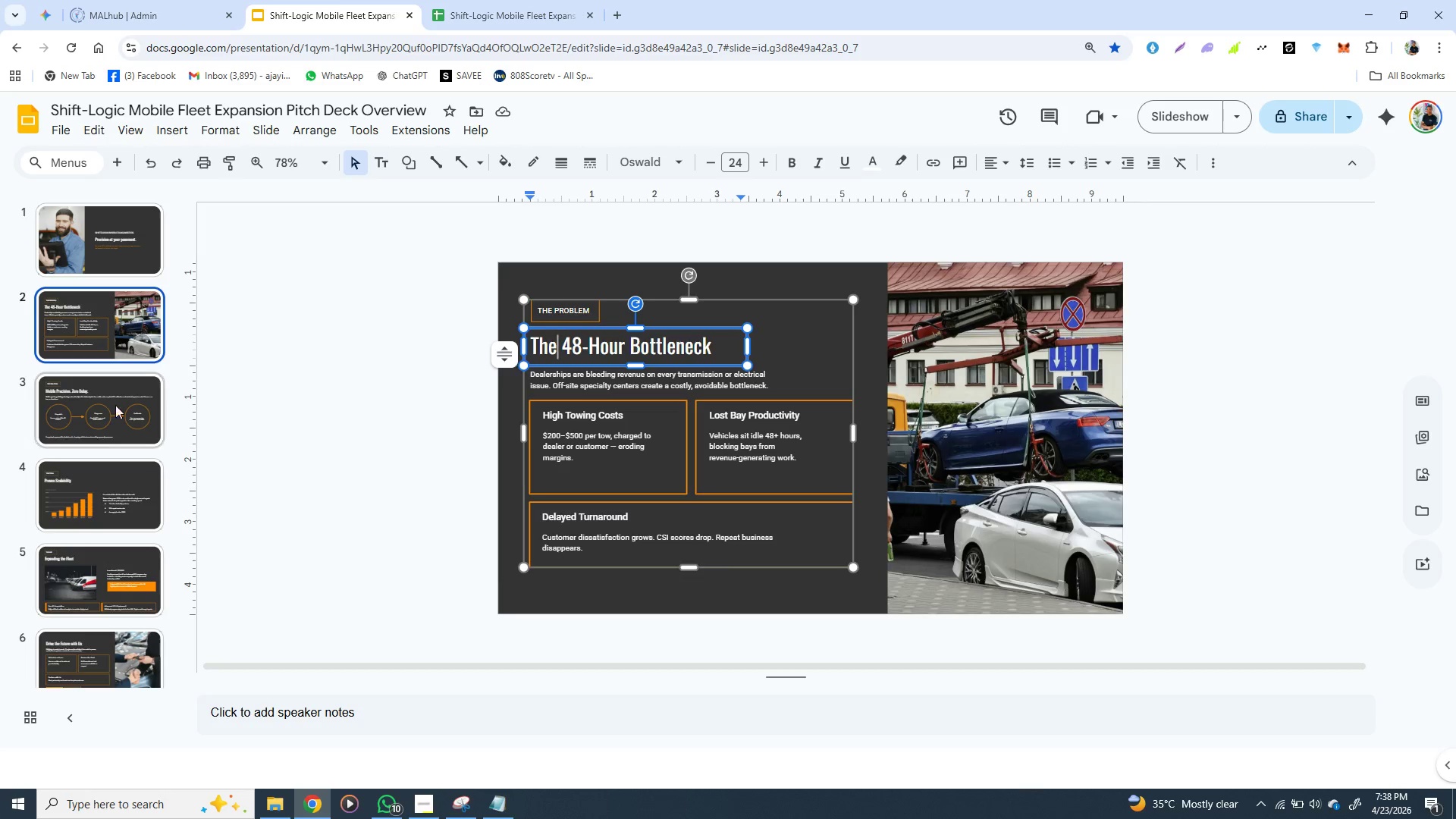 
left_click([115, 440])
 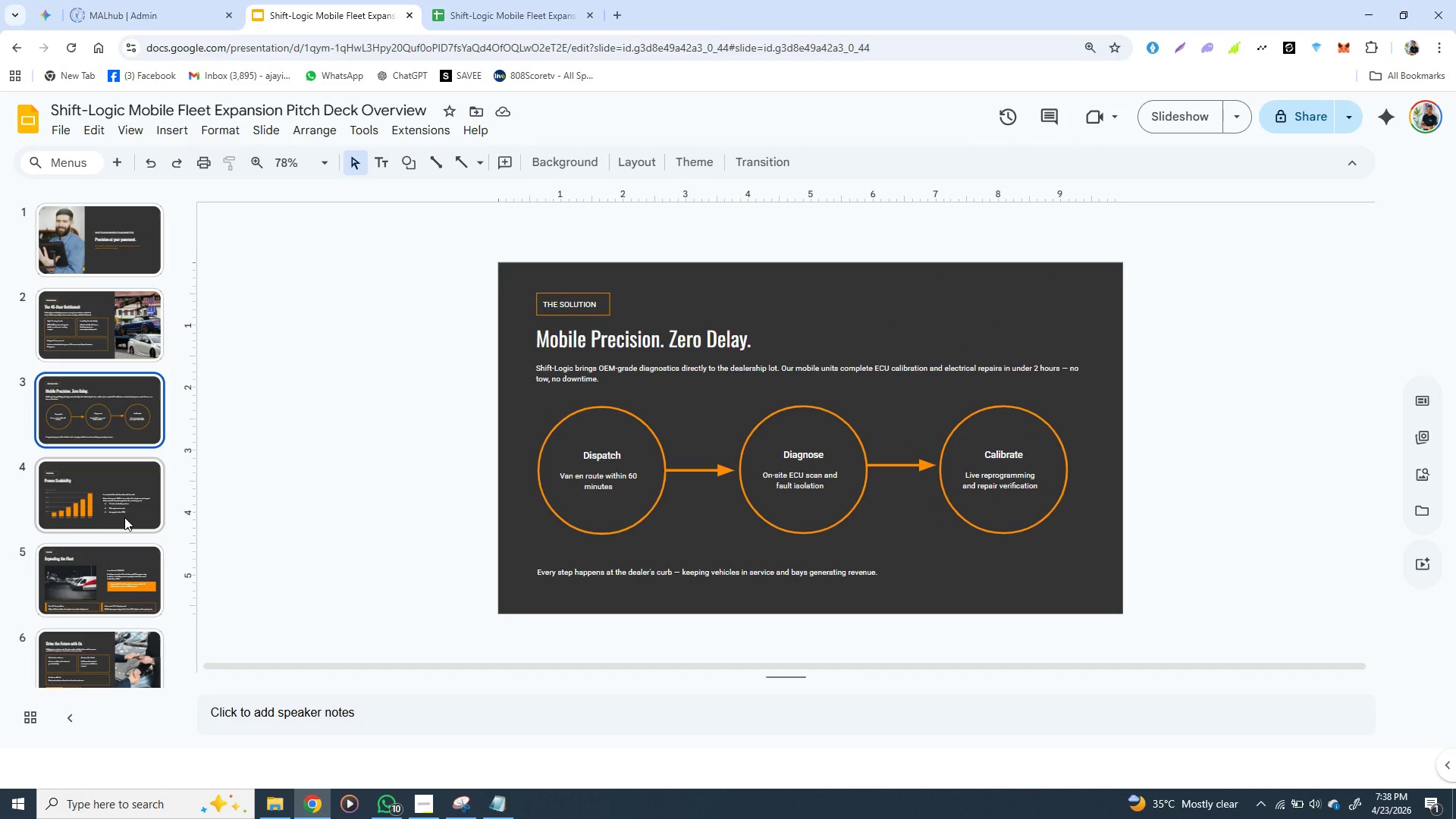 
left_click([124, 517])
 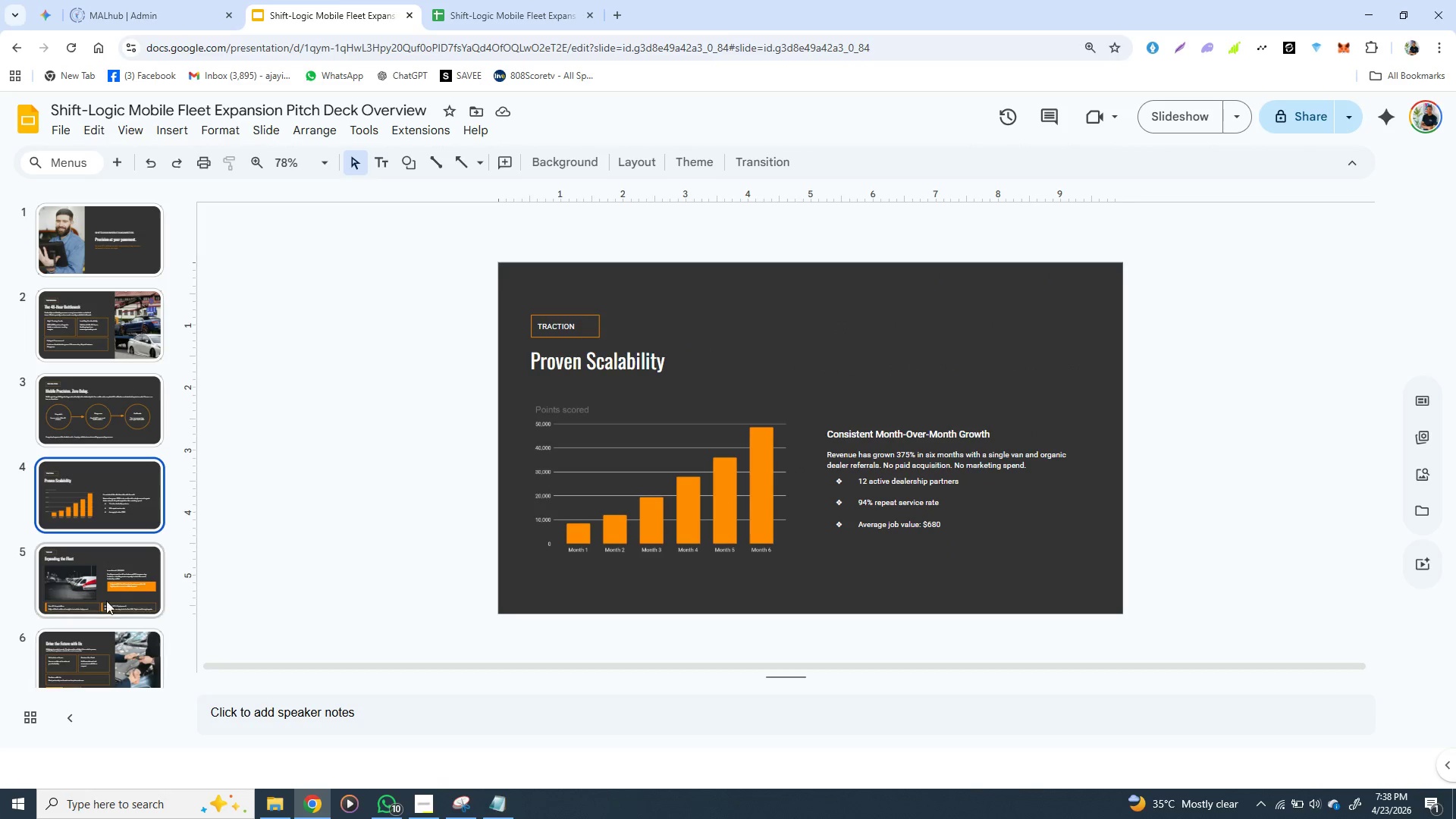 
left_click([105, 591])
 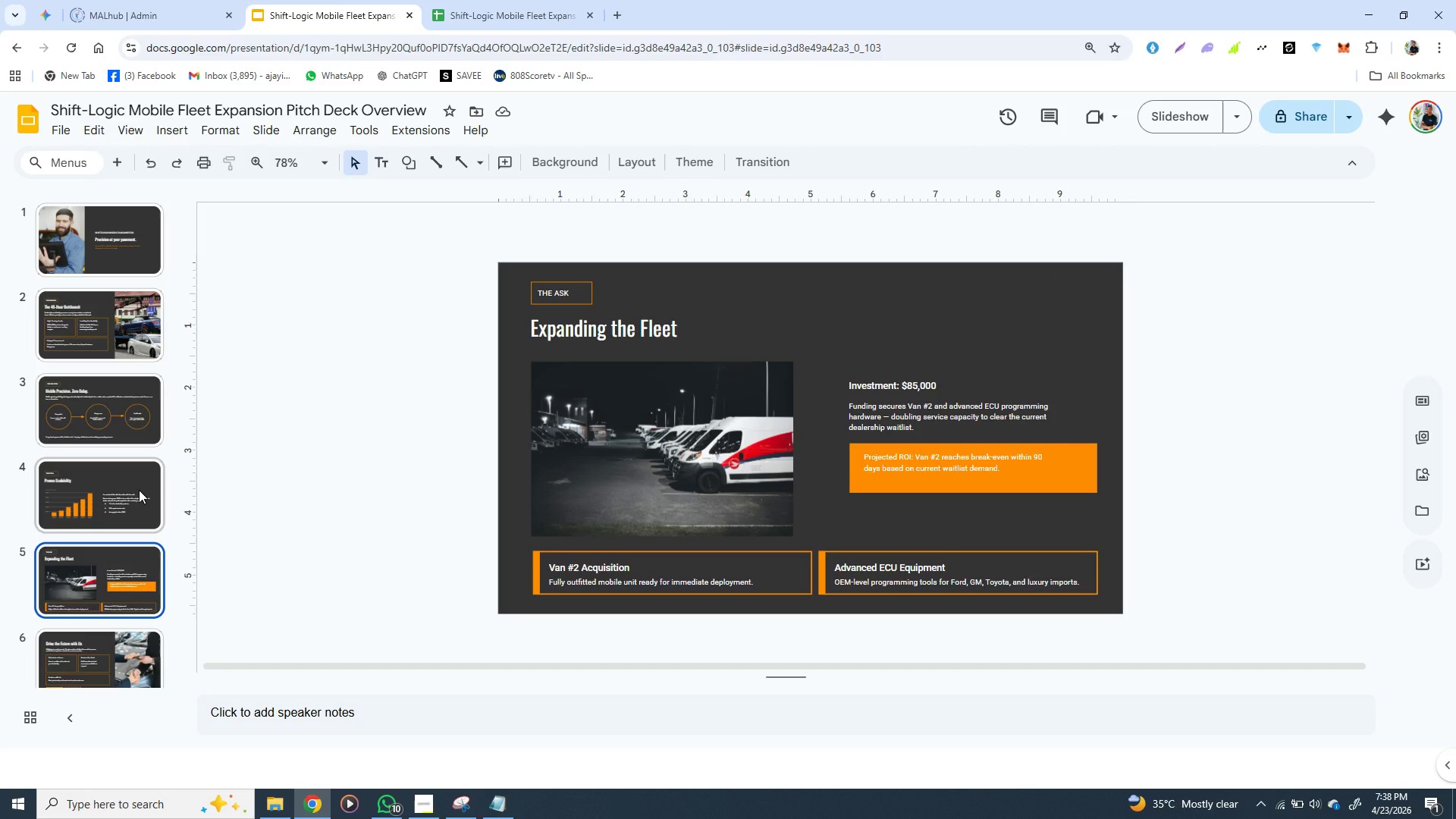 
left_click([139, 490])
 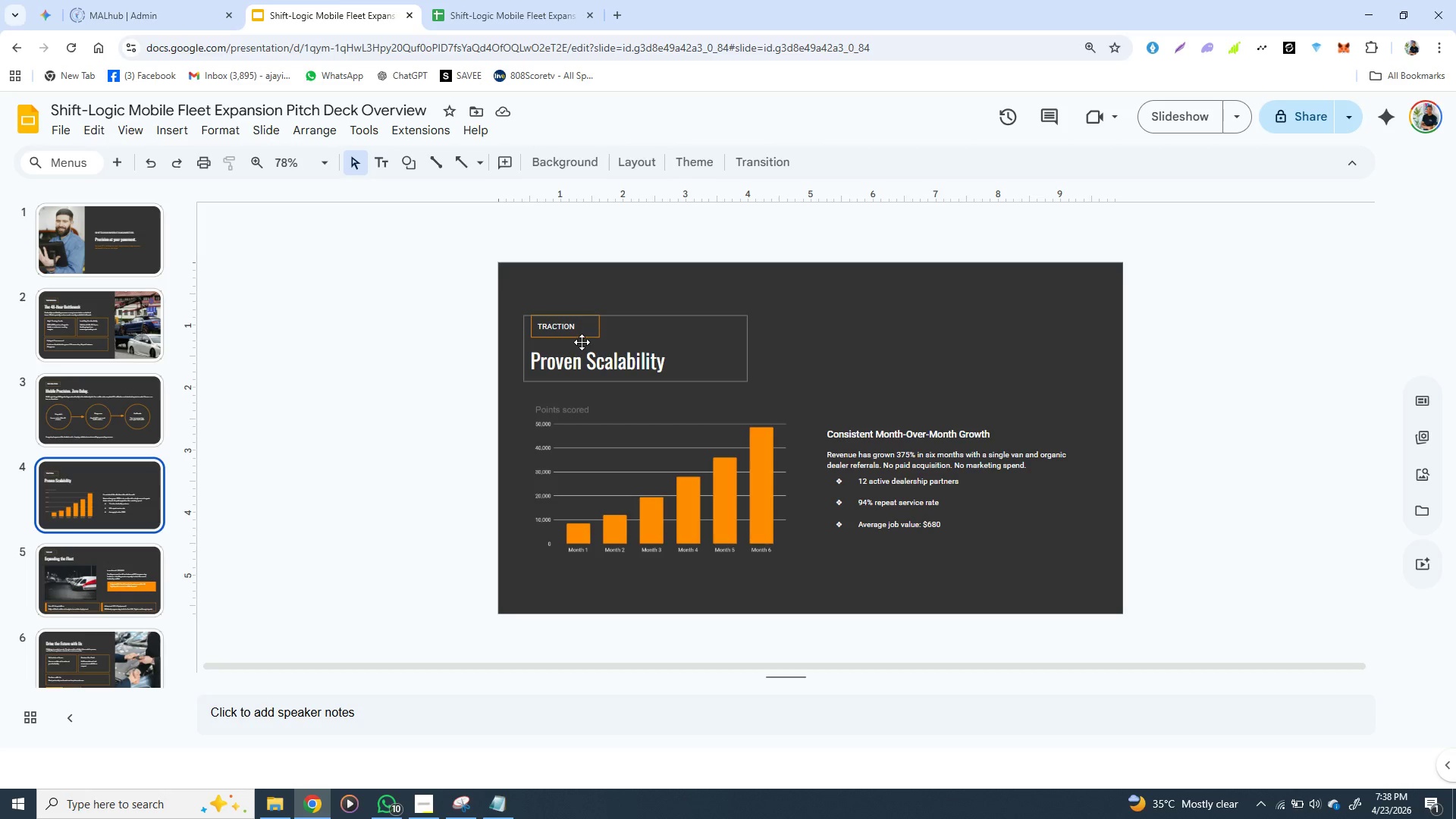 
left_click([582, 342])
 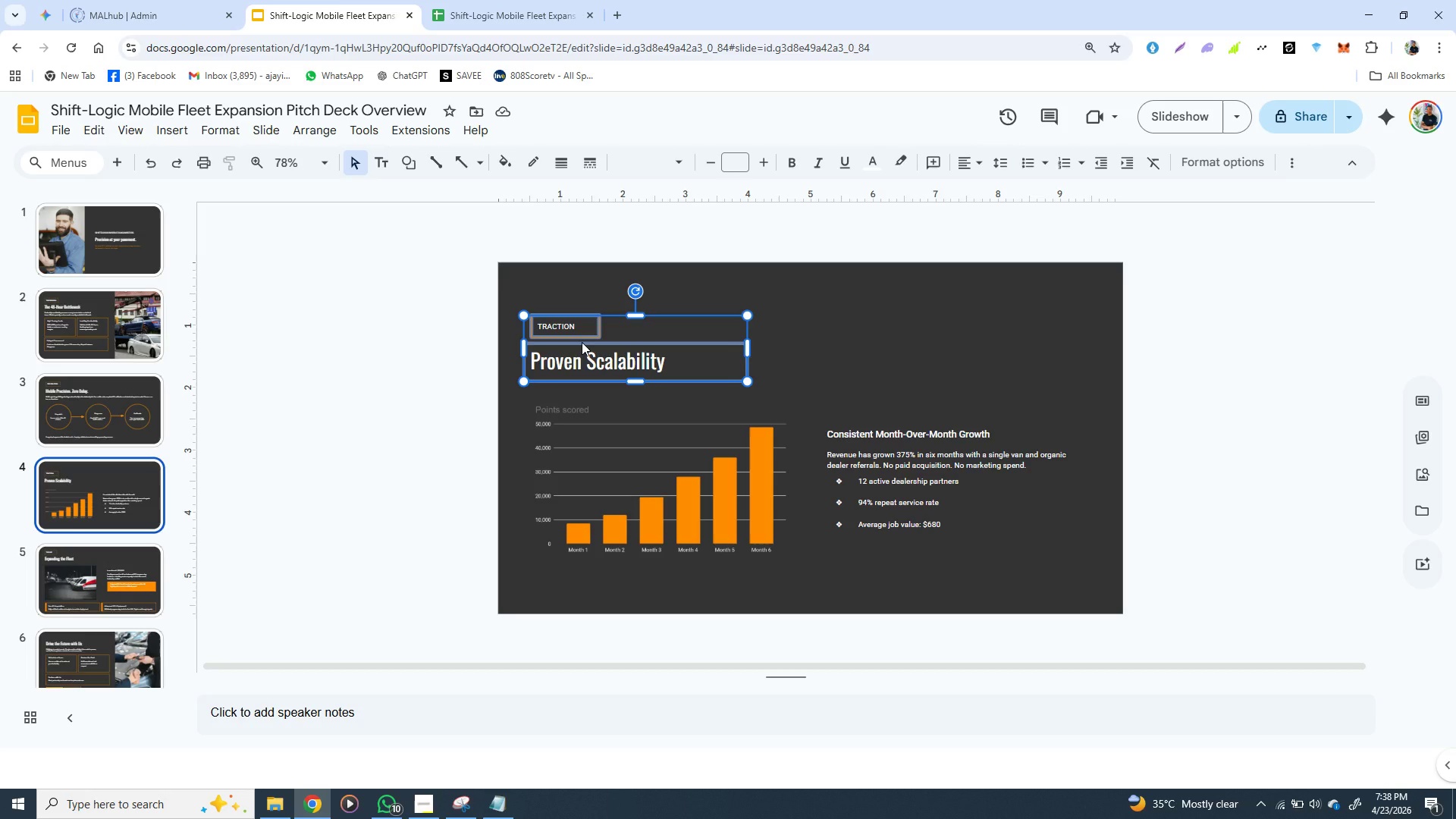 
hold_key(key=ShiftLeft, duration=1.5)
left_click([578, 408])
 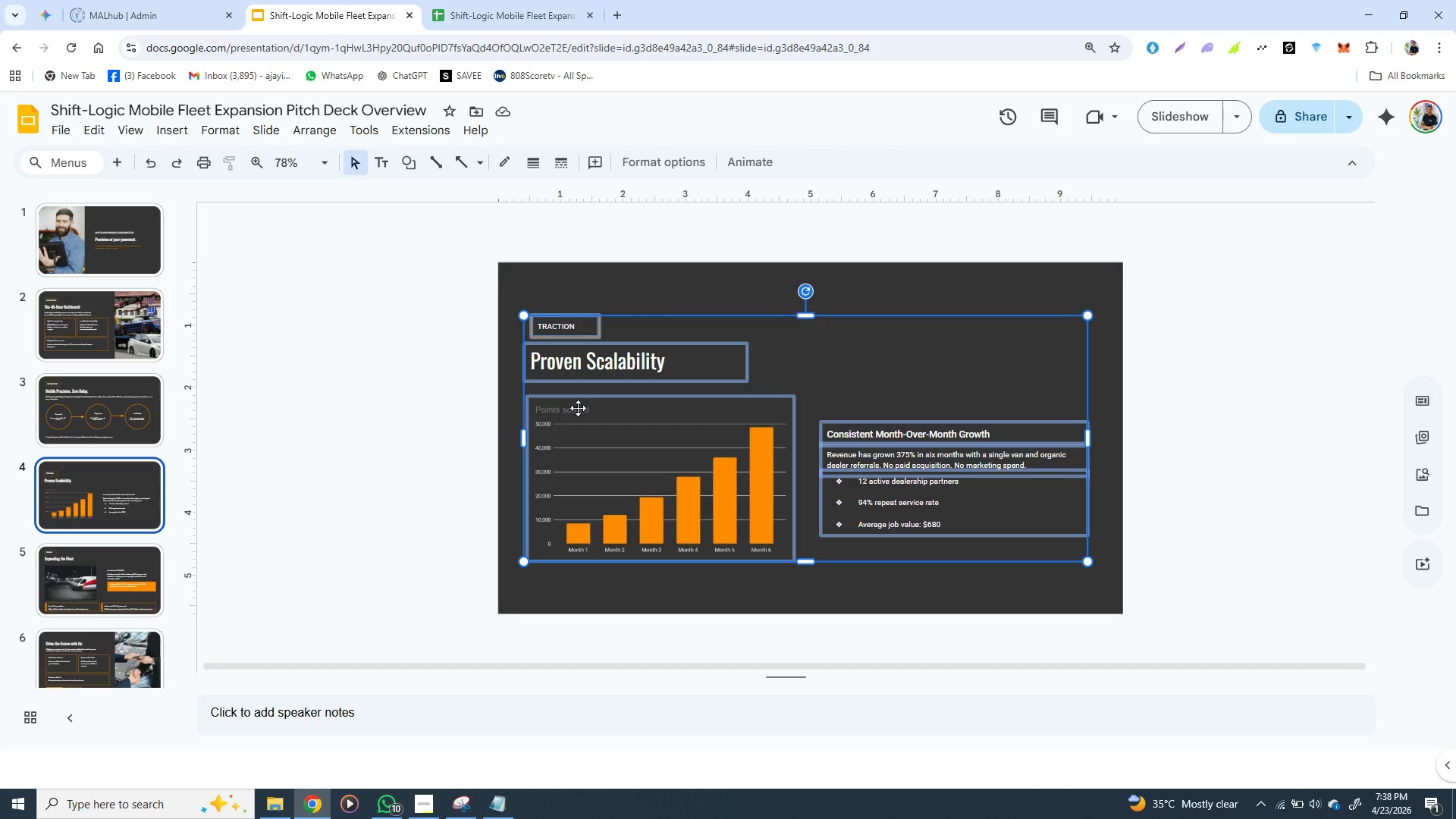 
hold_key(key=ShiftLeft, duration=0.38)
 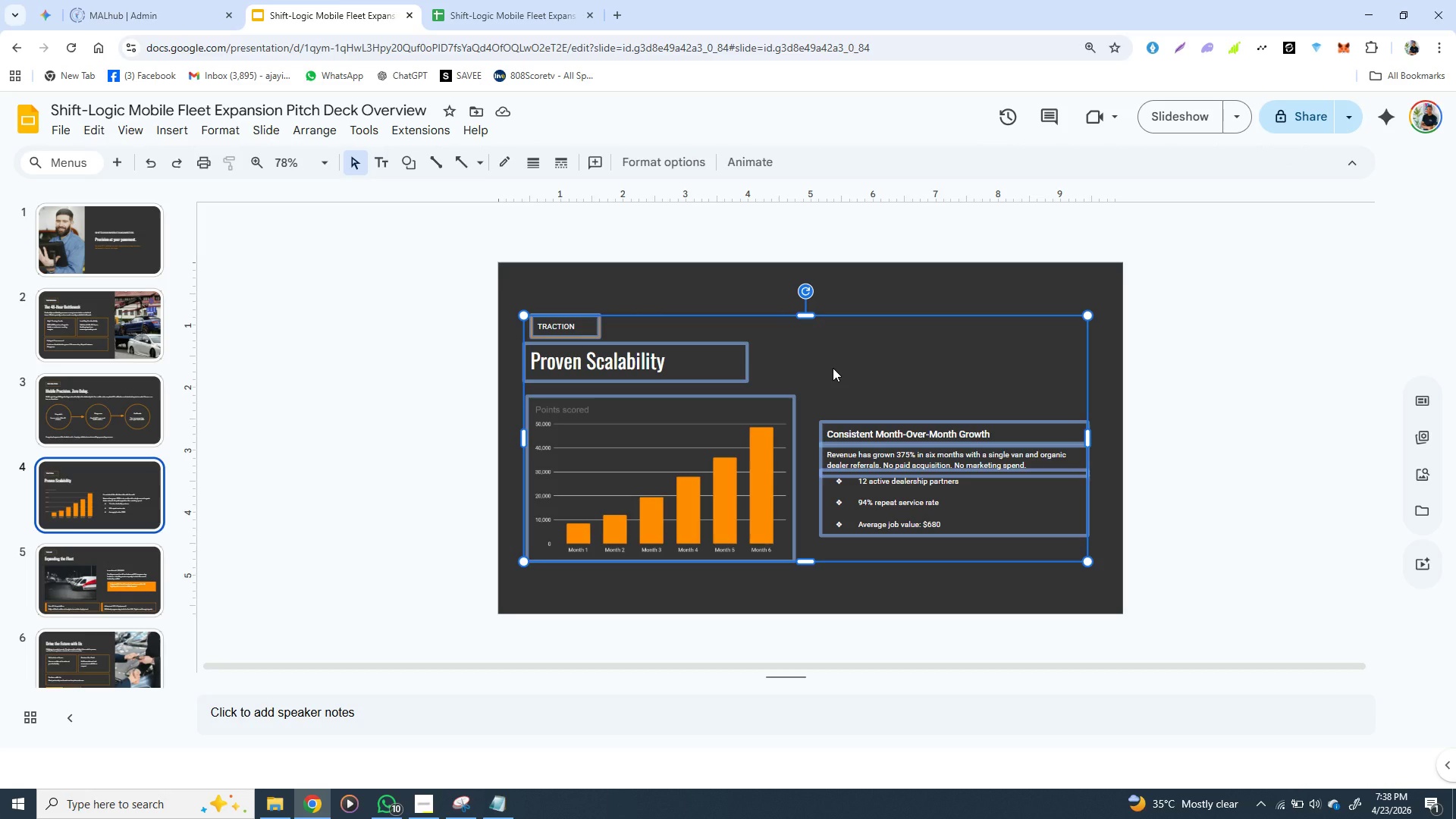 
right_click([833, 368])
 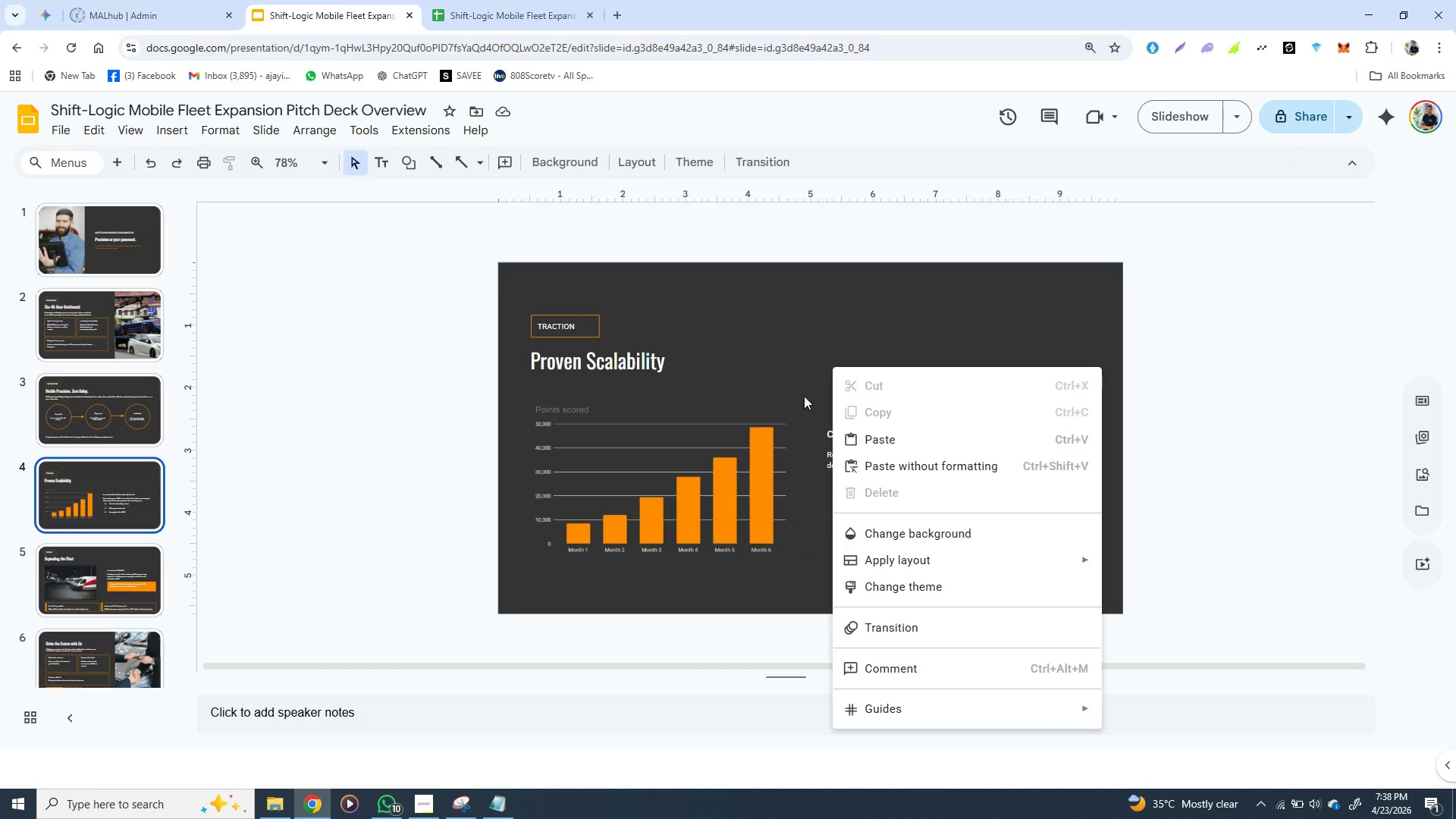 
left_click([761, 413])
 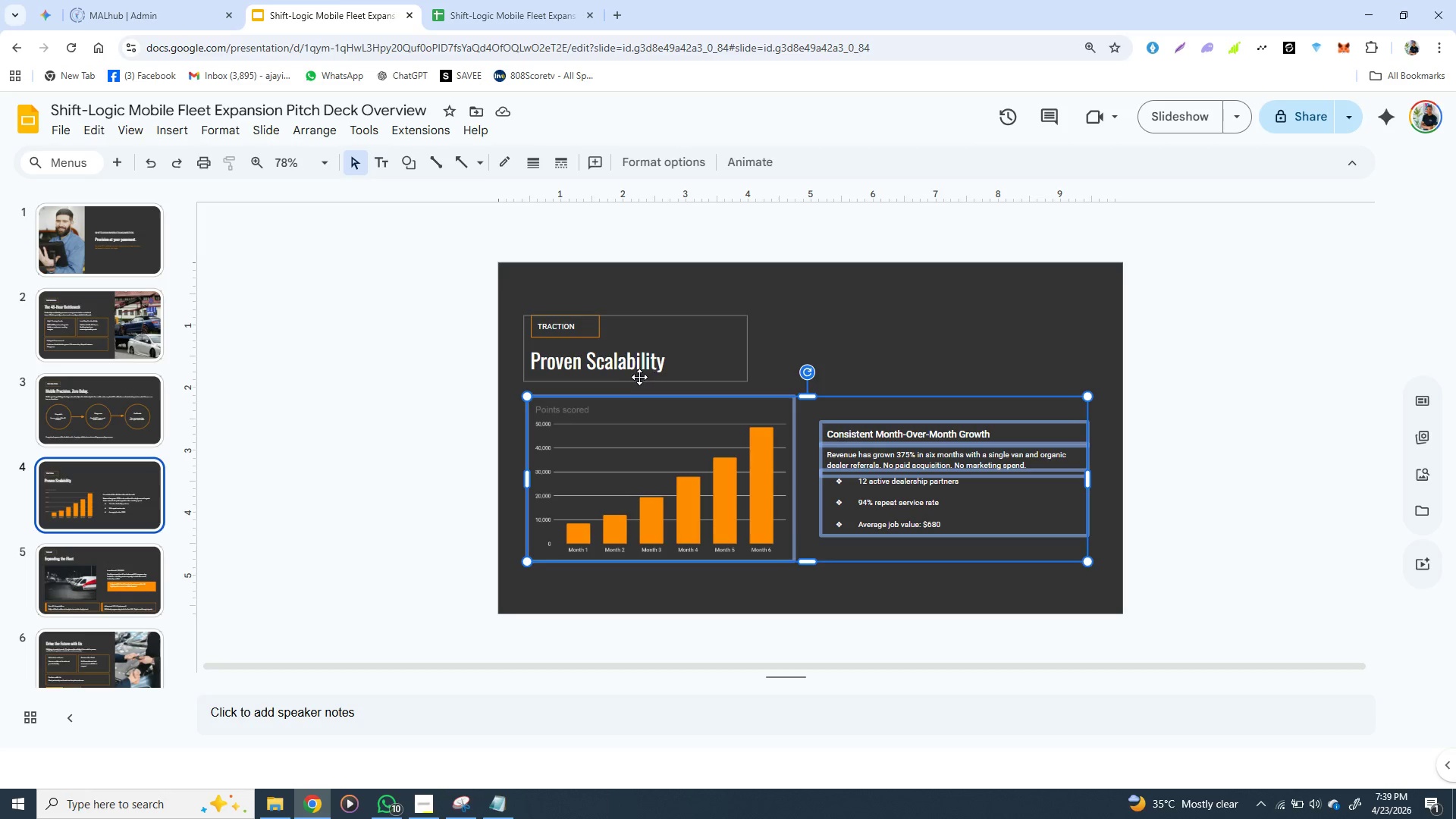 
hold_key(key=ShiftLeft, duration=0.97)
left_click([610, 357])
 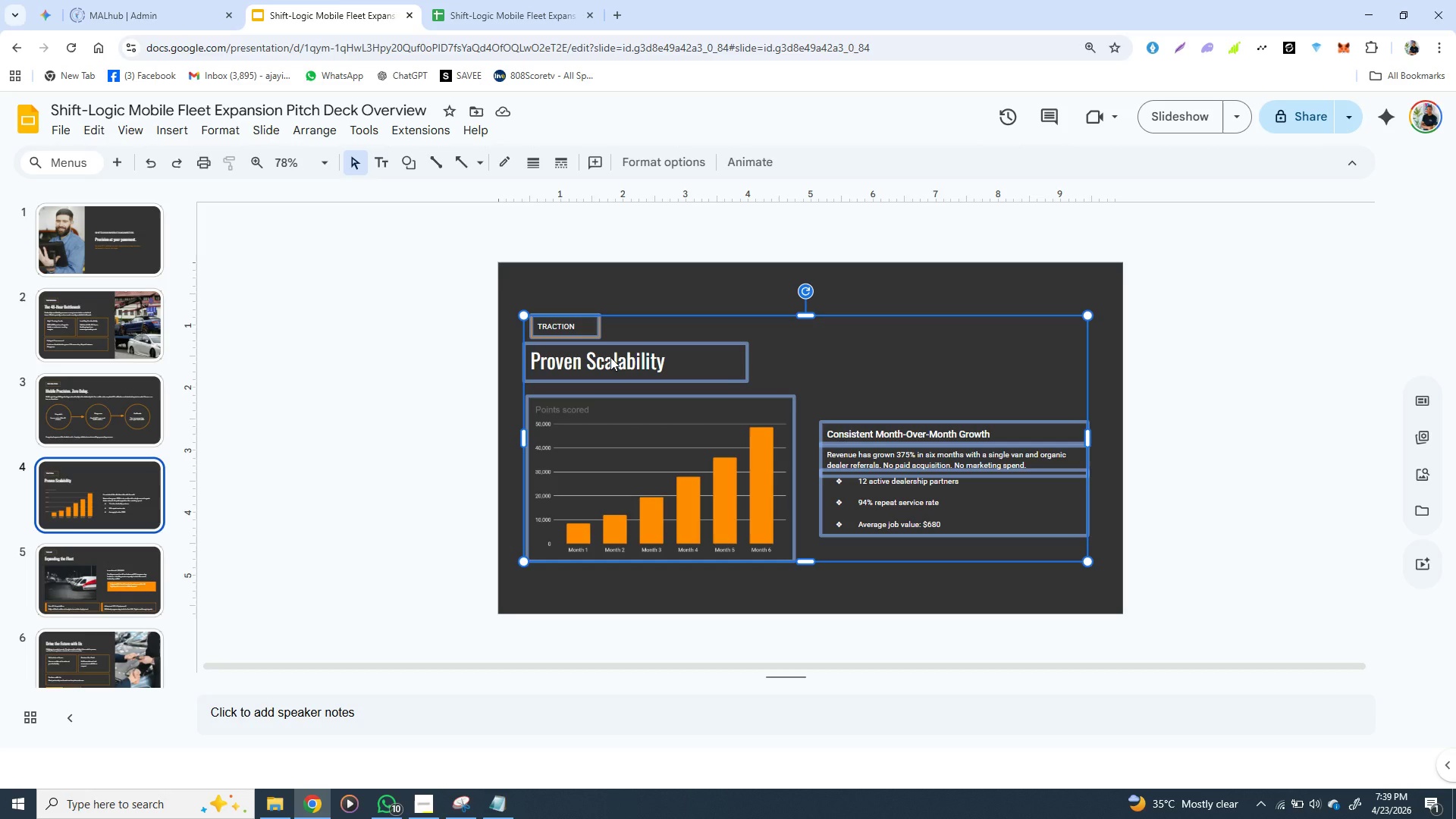 
right_click([610, 357])
 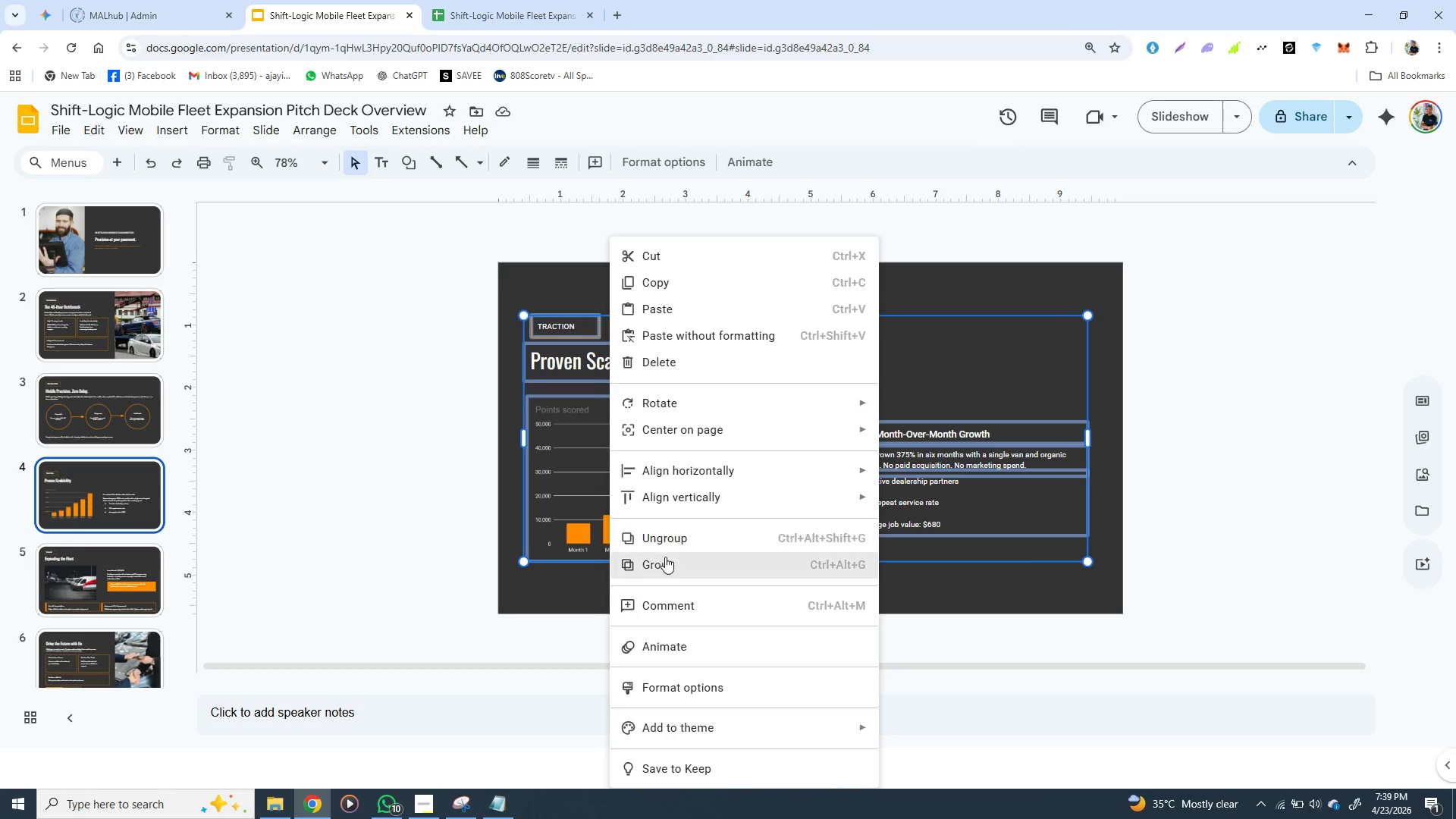 
left_click([665, 559])
 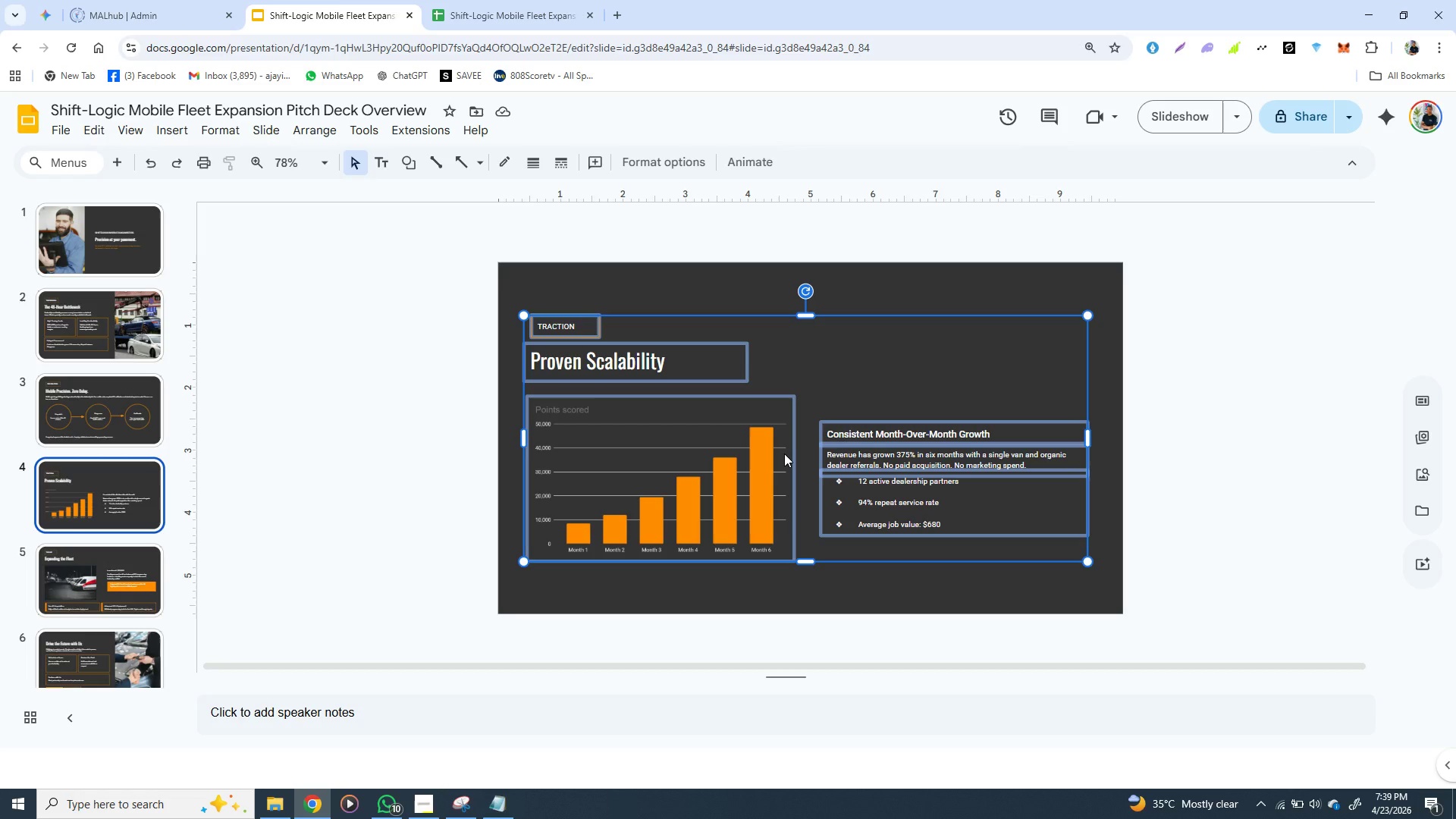 
wait(13.45)
 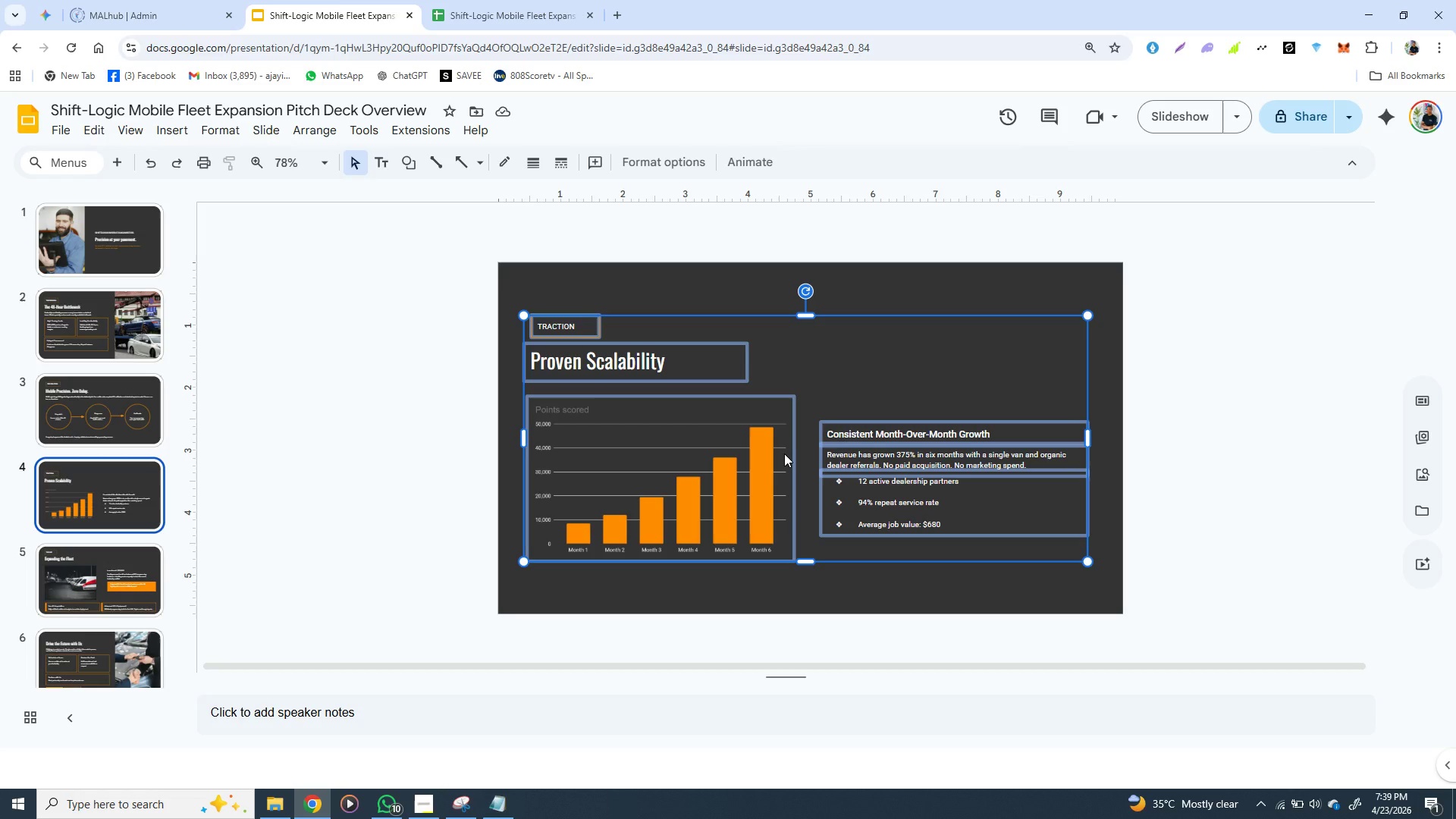 
left_click([362, 414])
 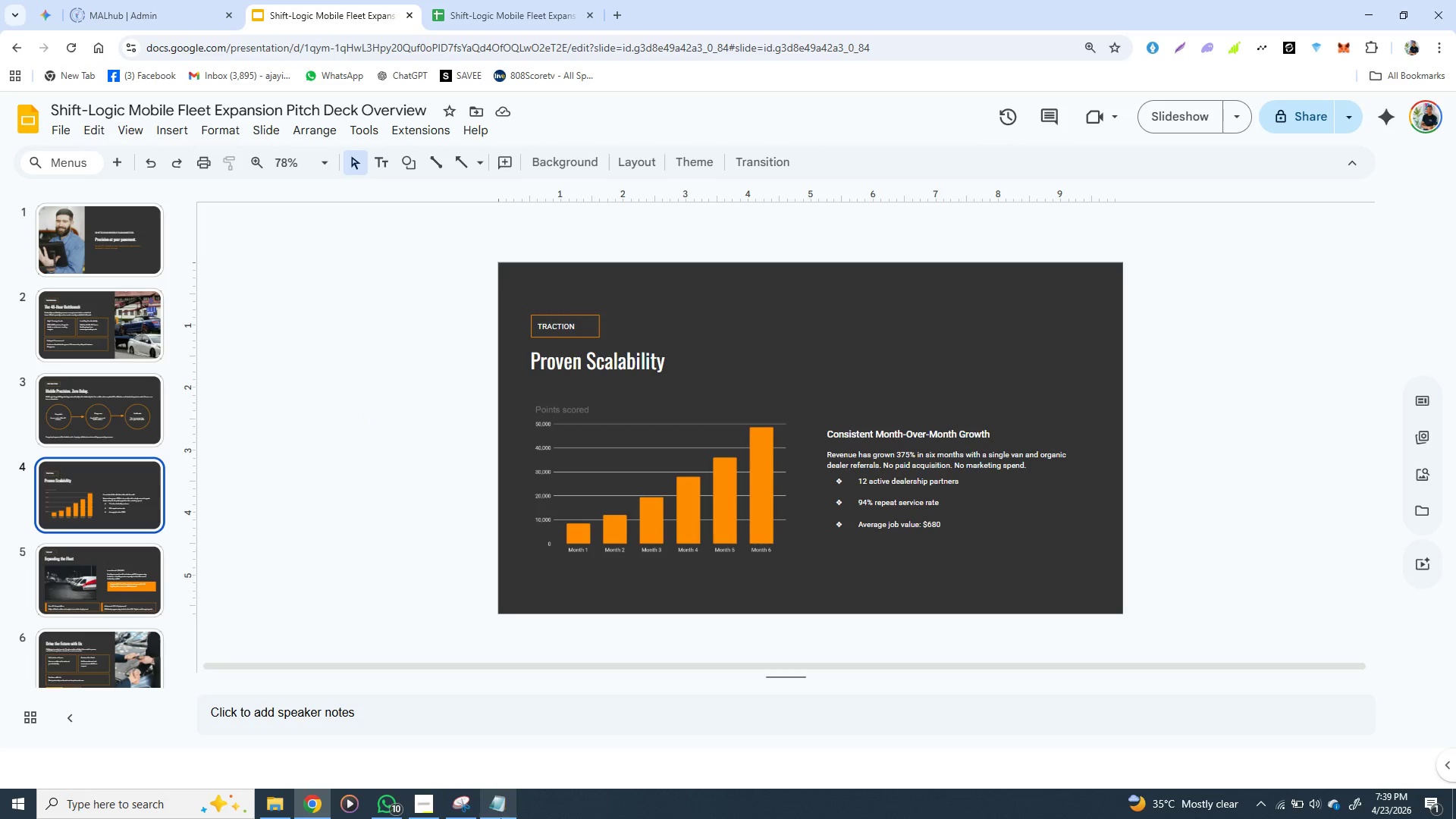 
left_click([493, 805])
 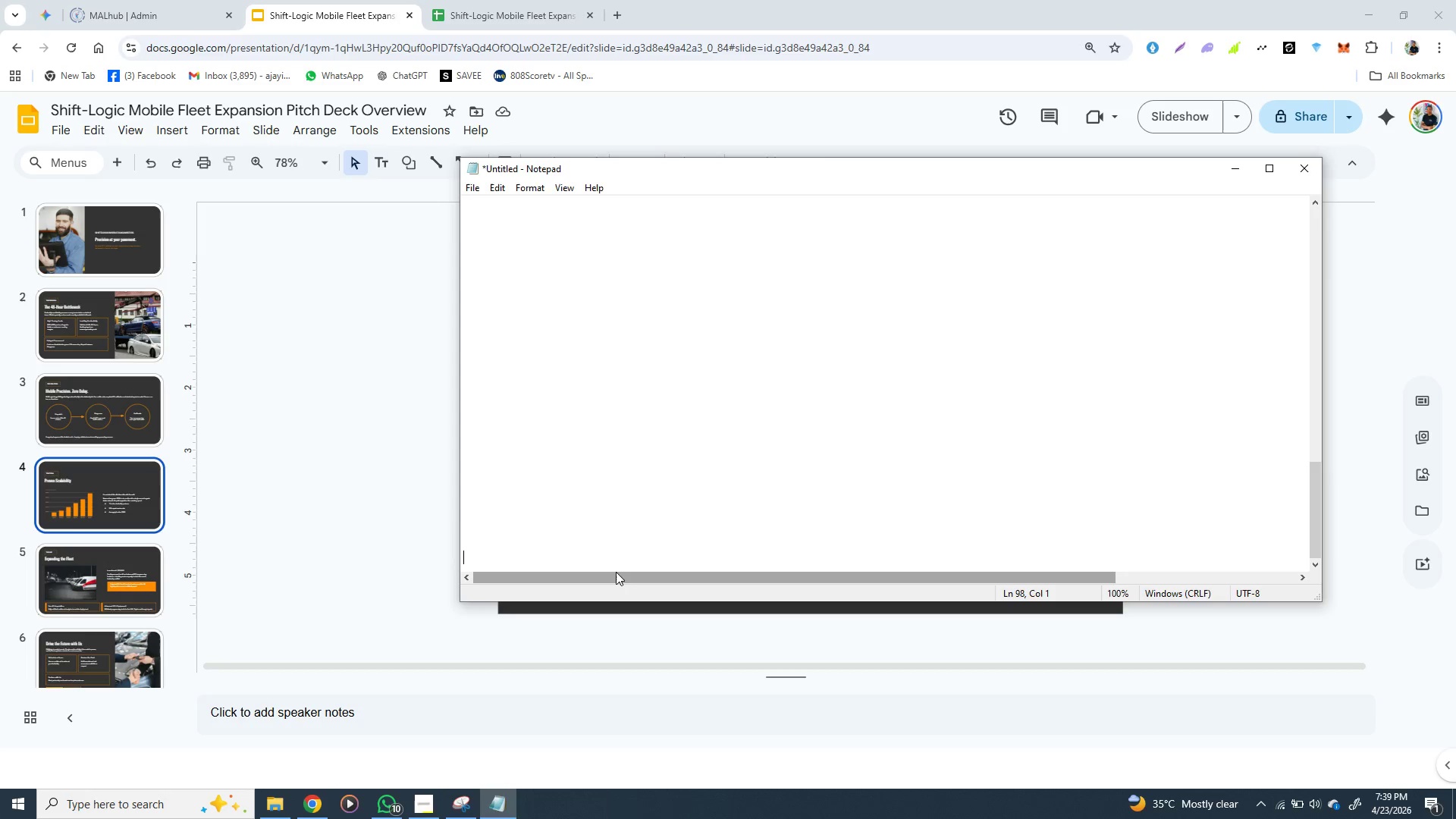 
scroll: coordinate [573, 423], scroll_direction: up, amount: 4.0
 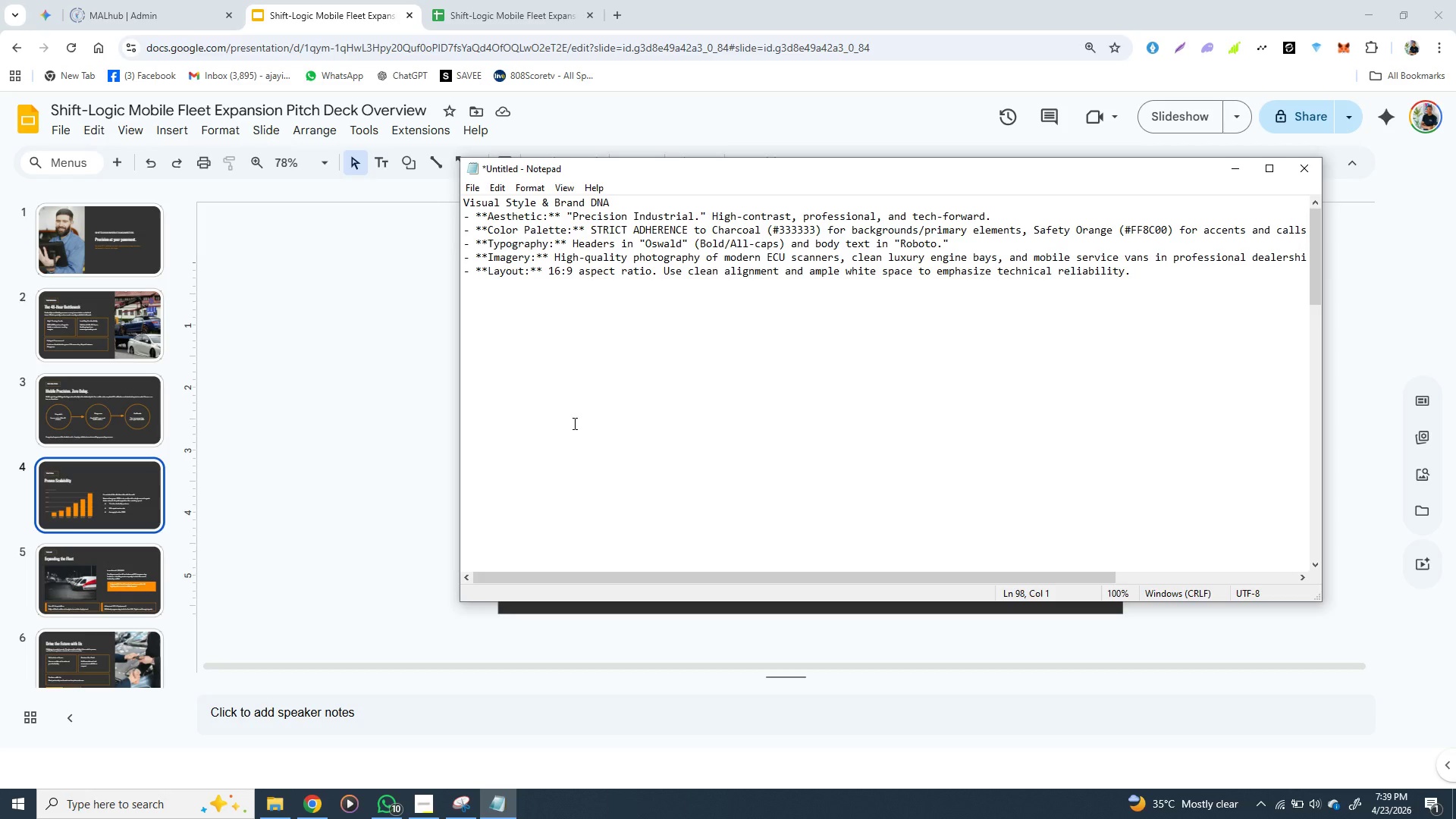 
wait(15.6)
 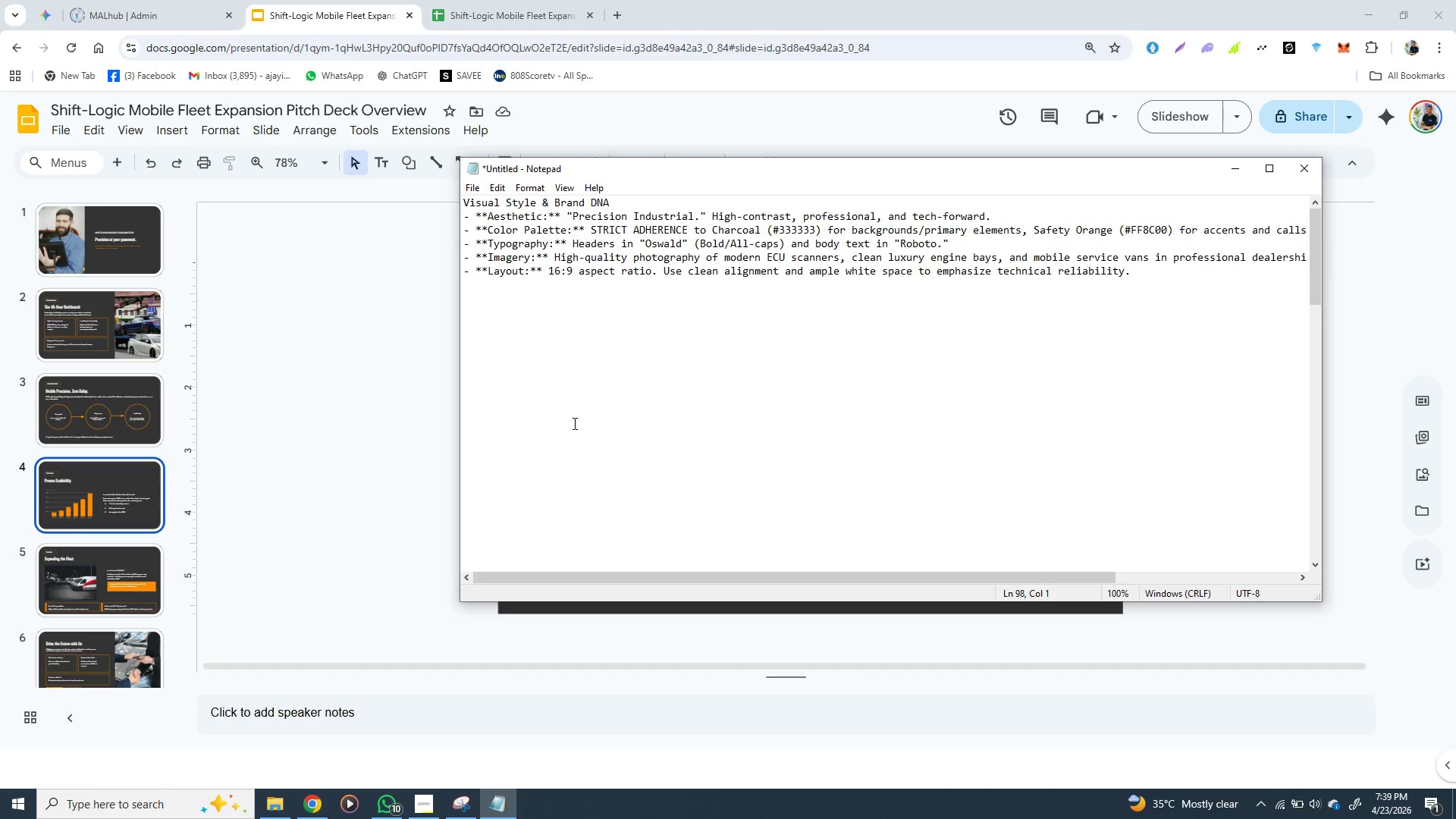 
key(Control+A)
 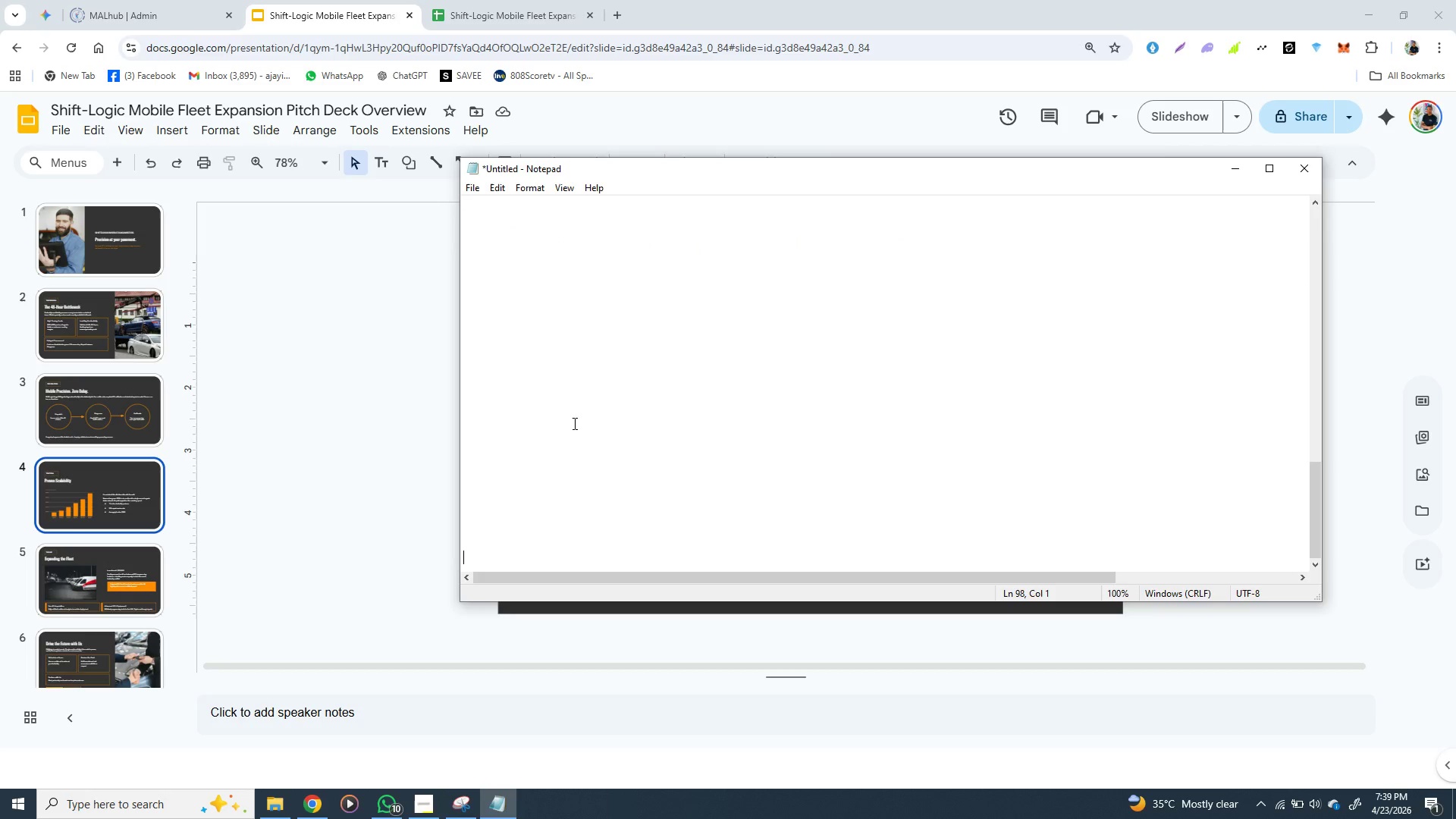 
key(Backspace)
 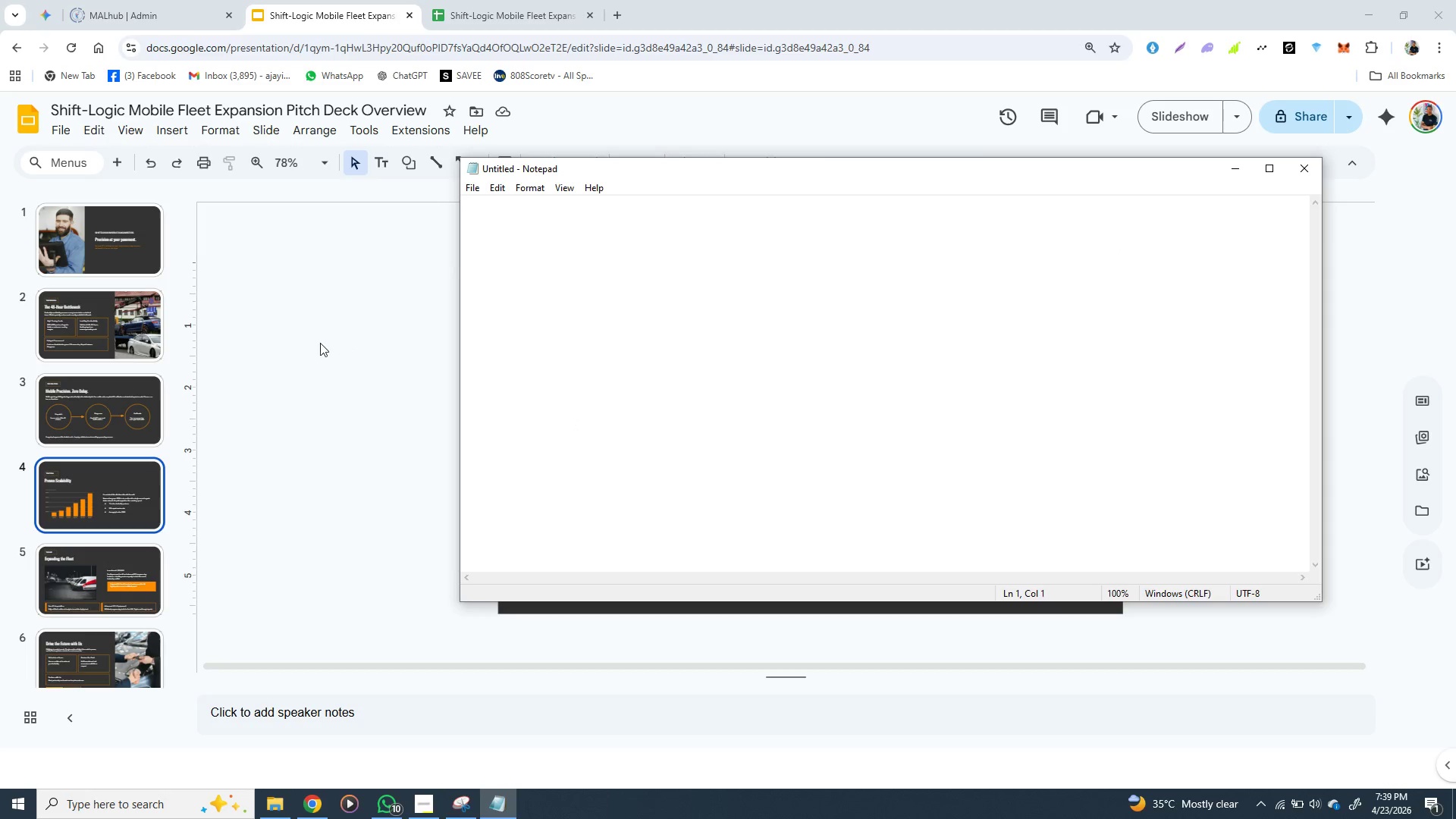 
scroll: coordinate [573, 423], scroll_direction: up, amount: 91.0
 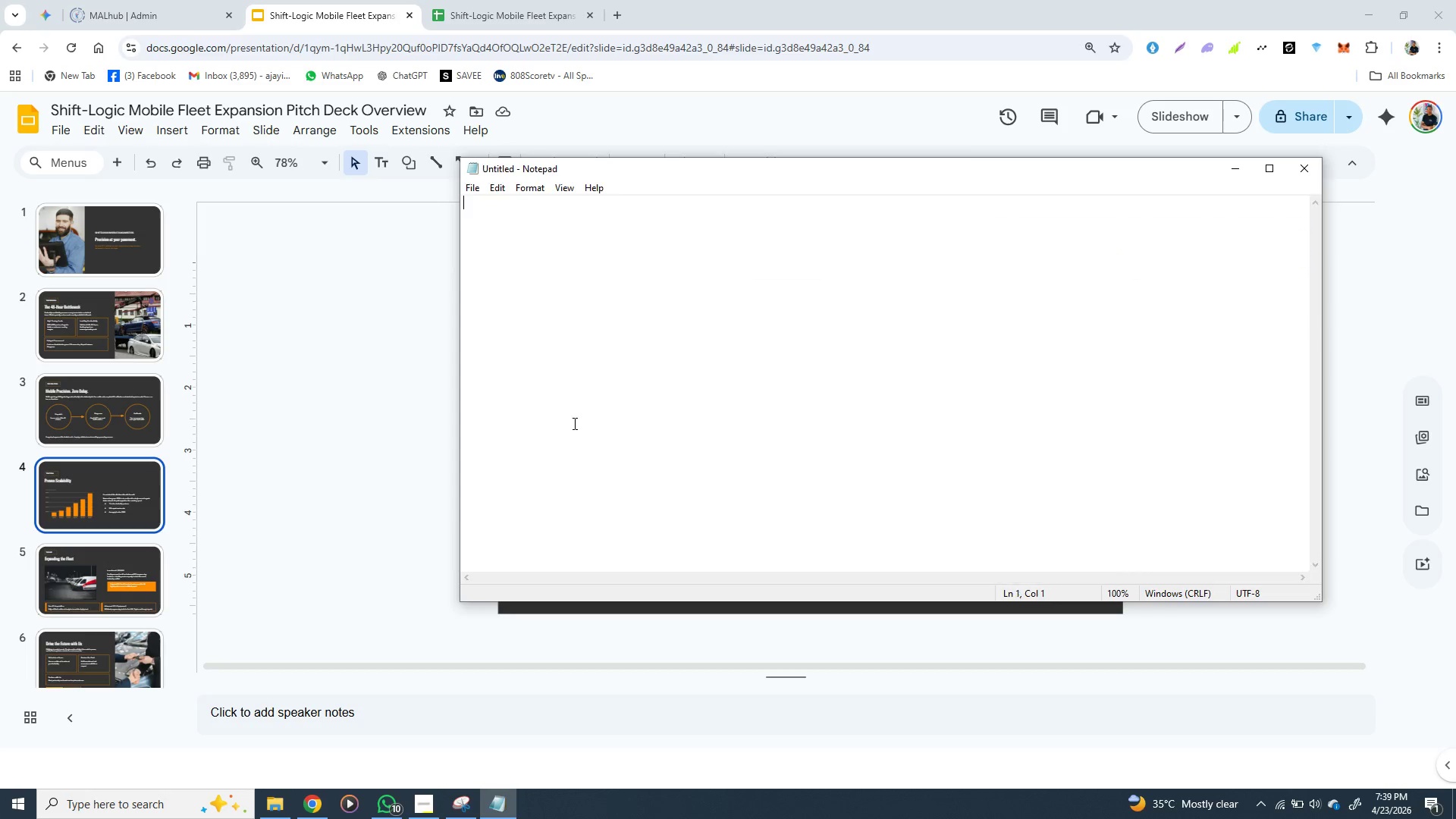 
left_click([320, 343])
 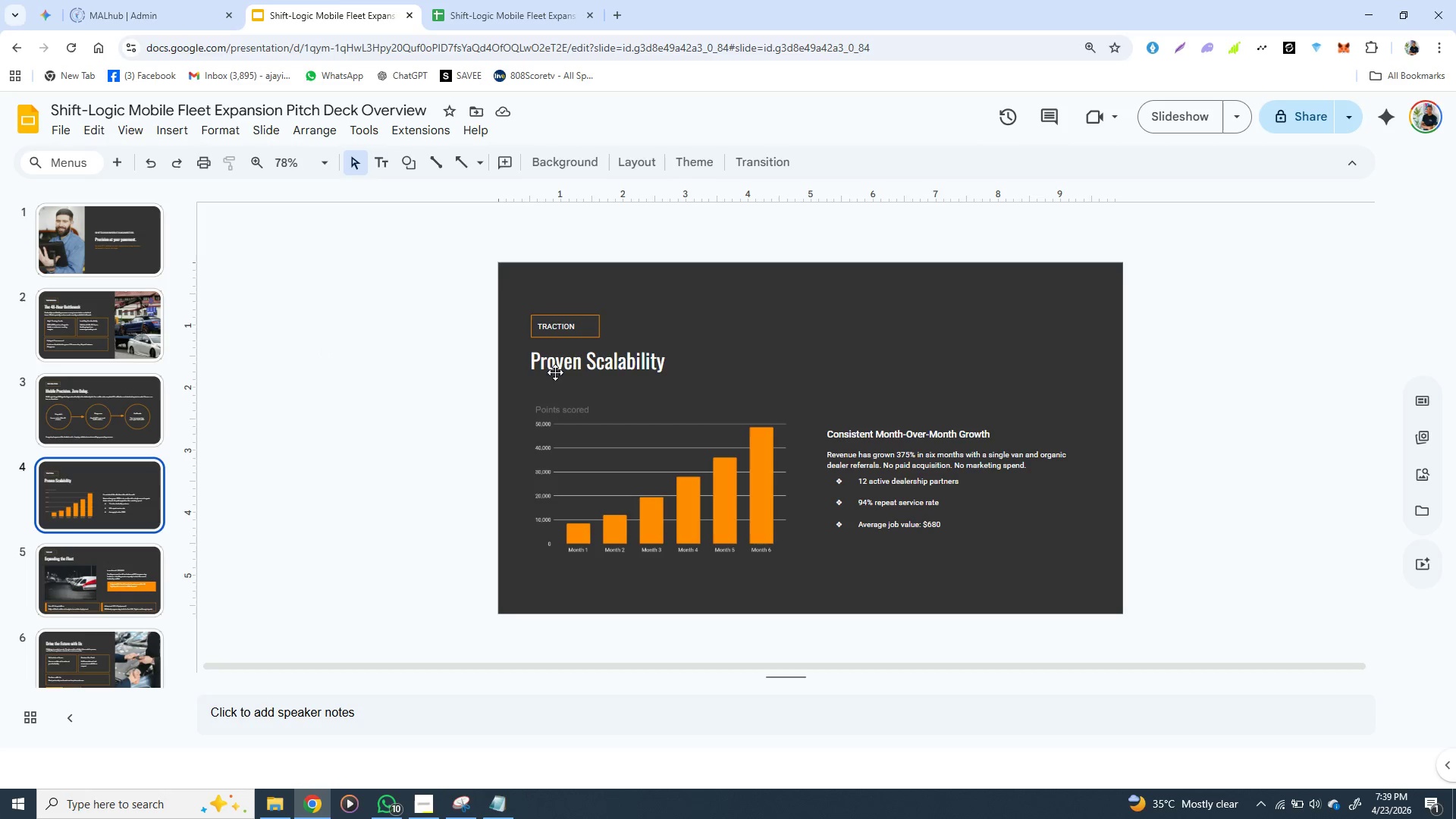 
left_click([619, 388])
 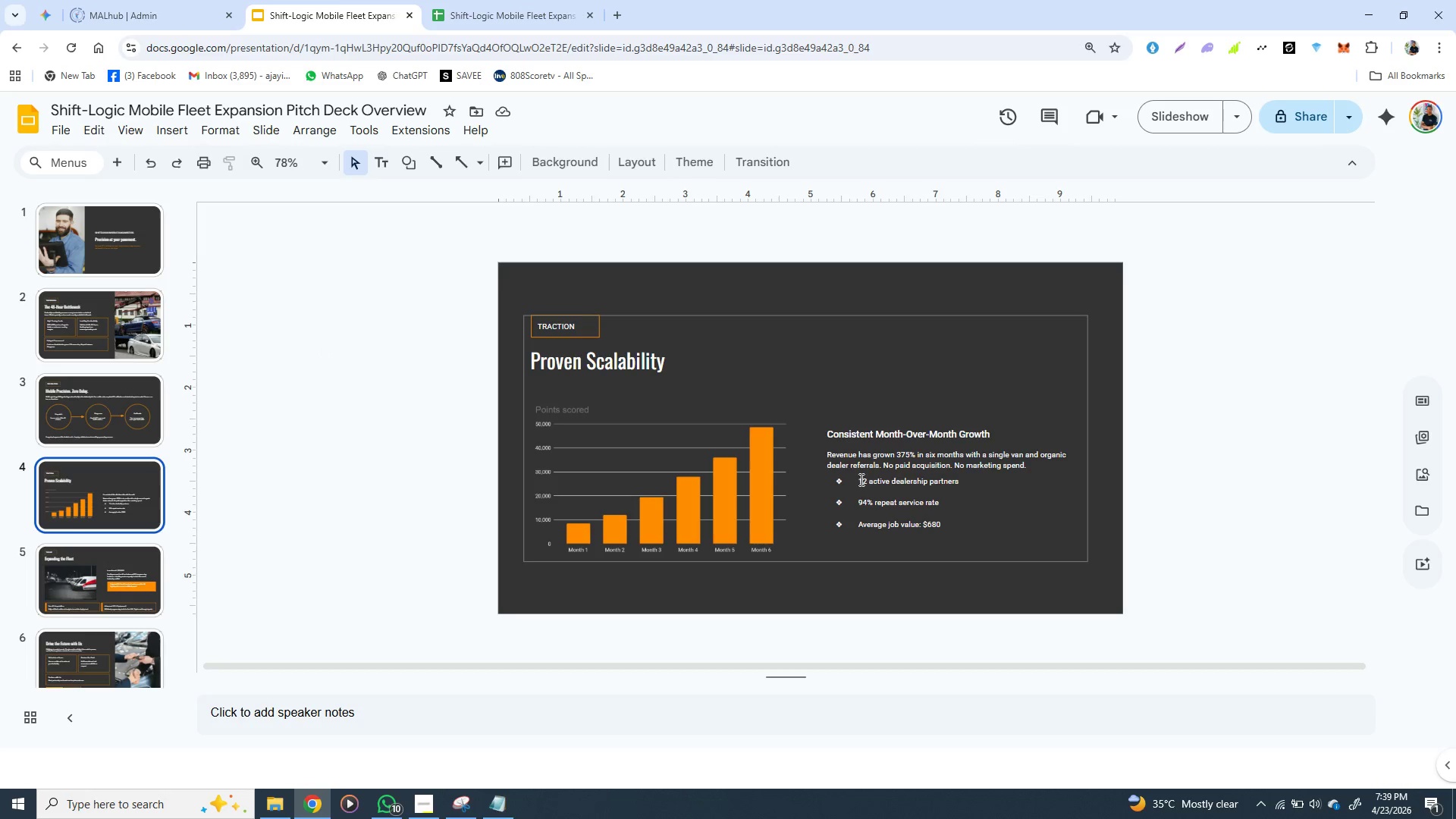 
left_click([861, 479])
 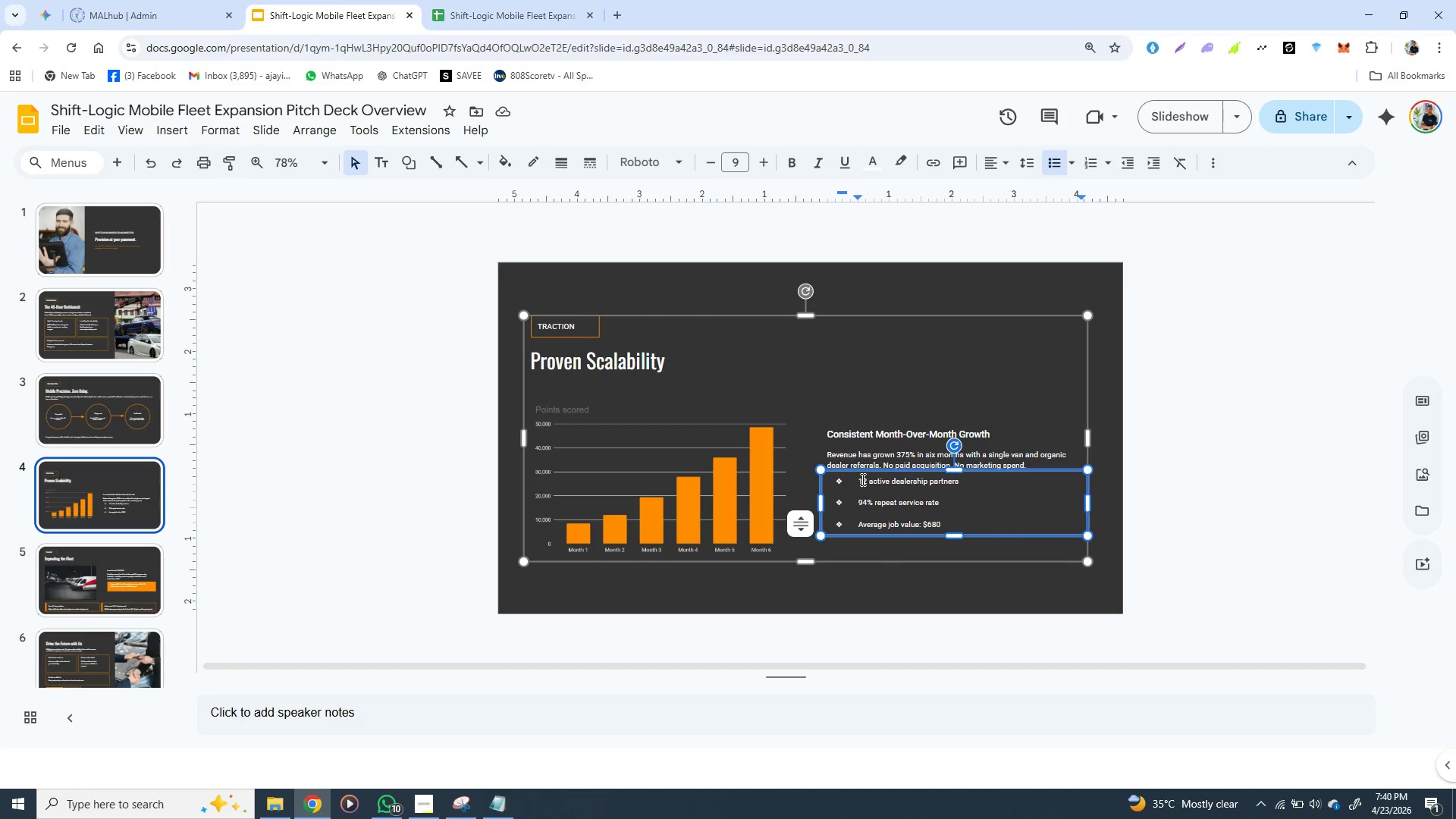 
wait(22.12)
 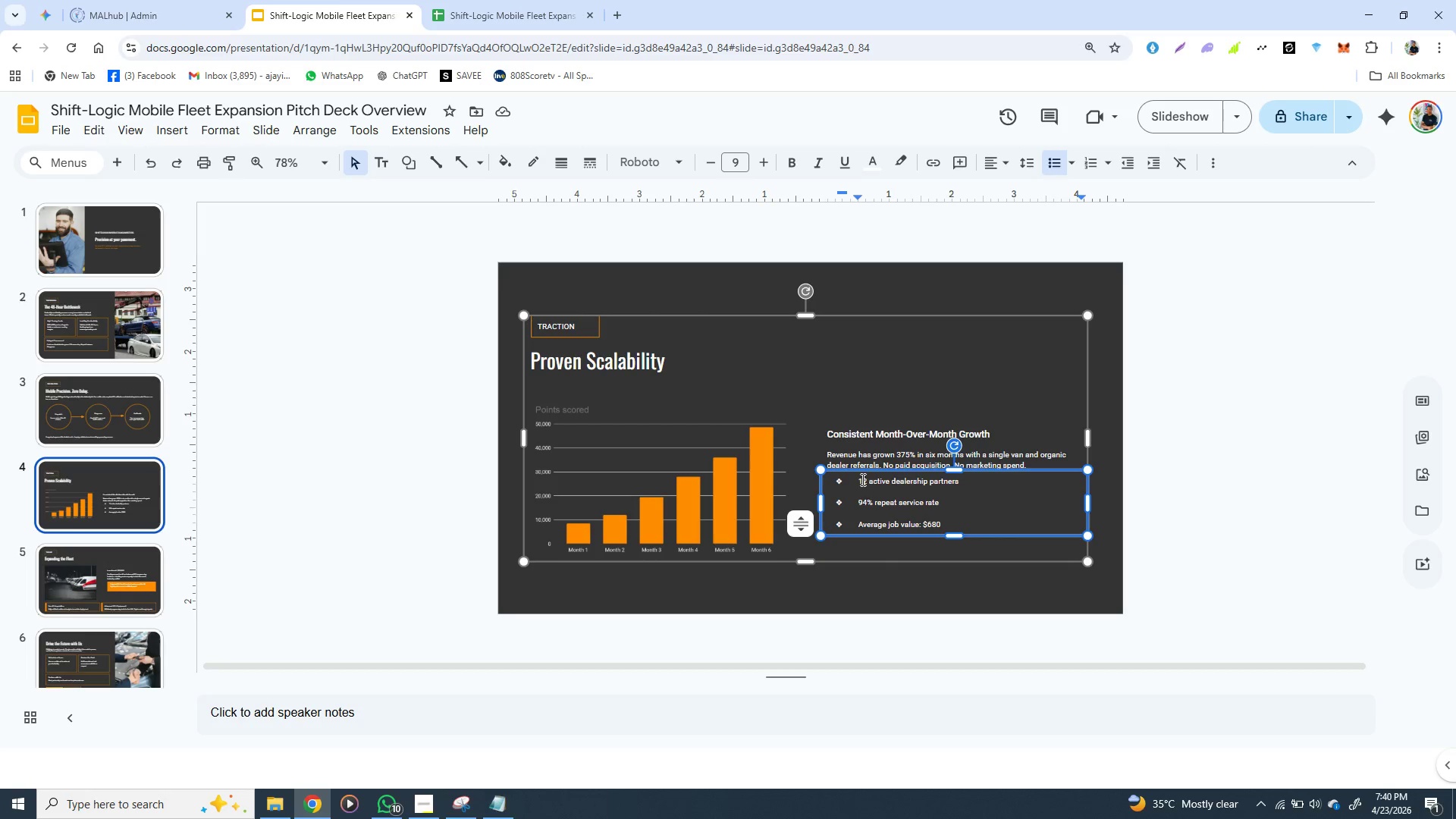 
left_click([423, 432])
 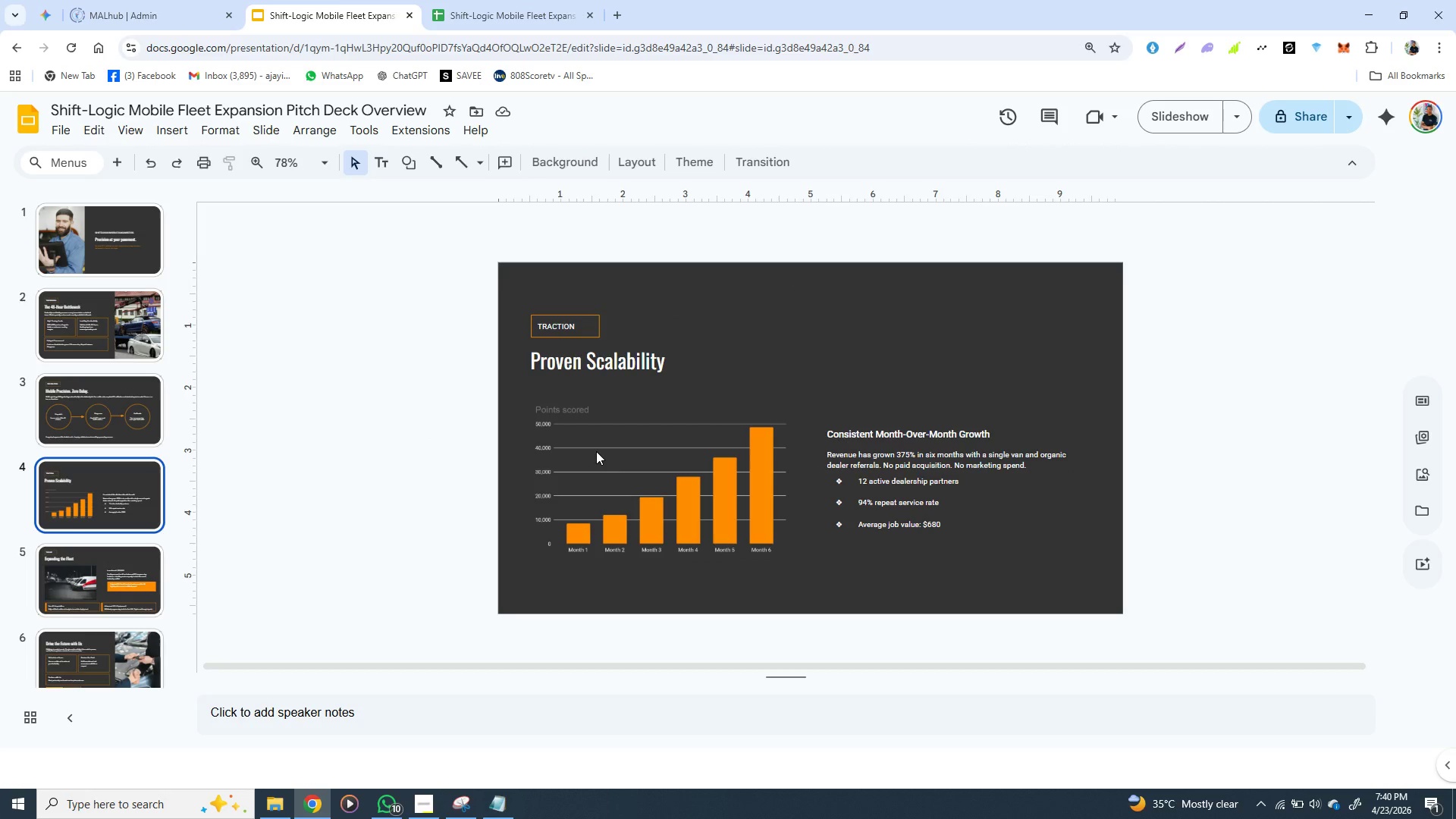 
left_click([596, 451])
 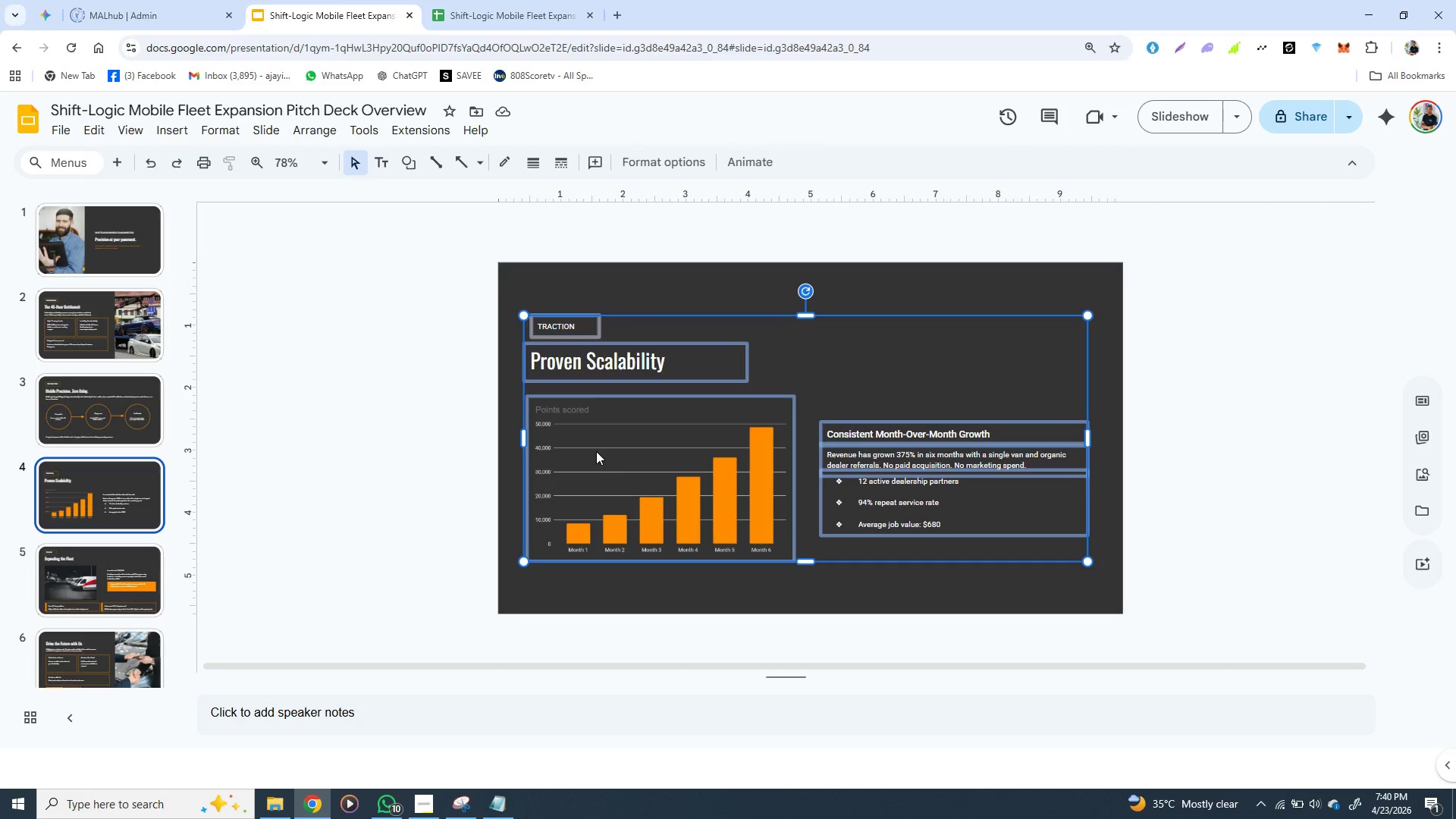 
wait(16.61)
 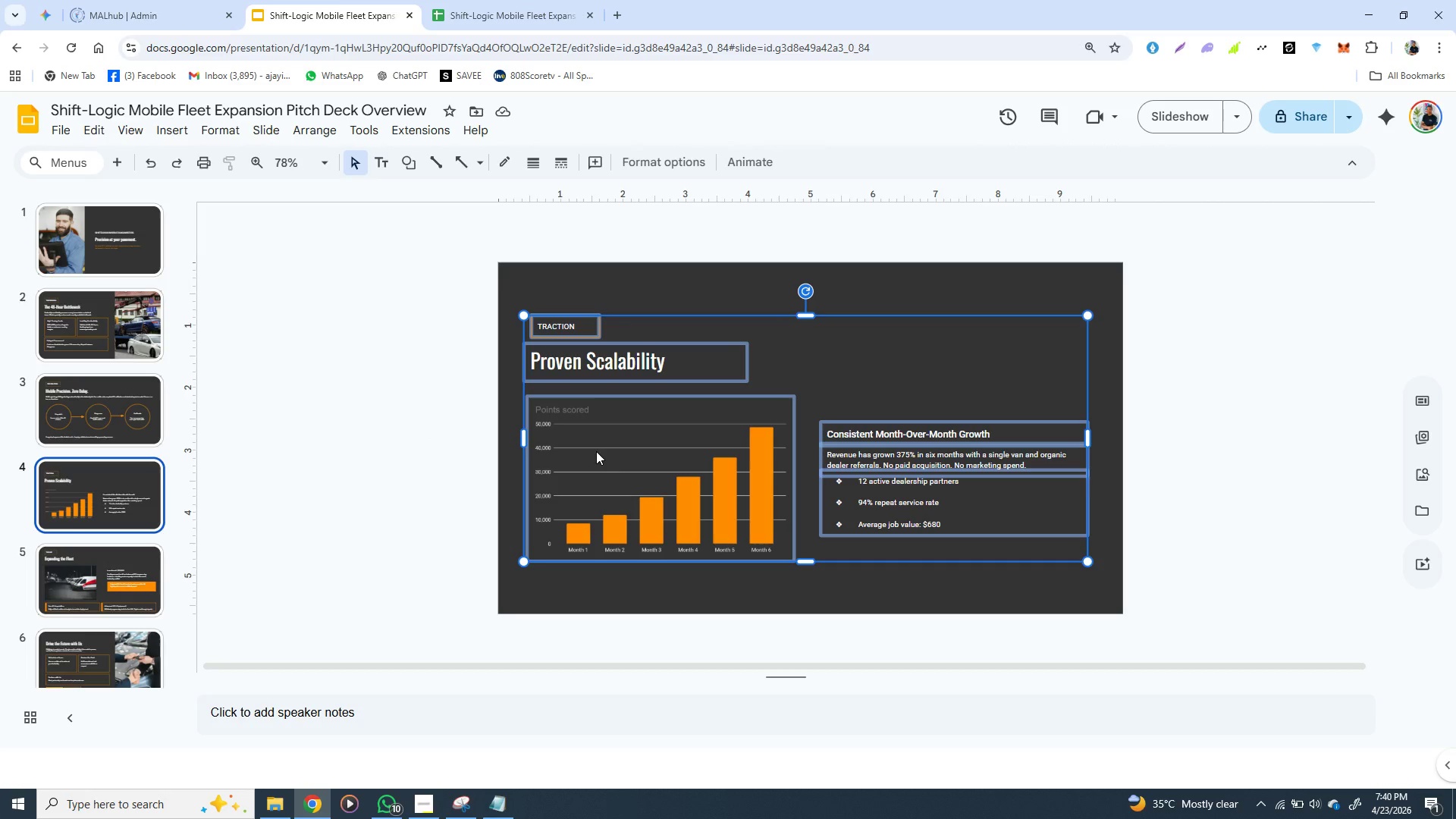 
left_click([491, 500])
 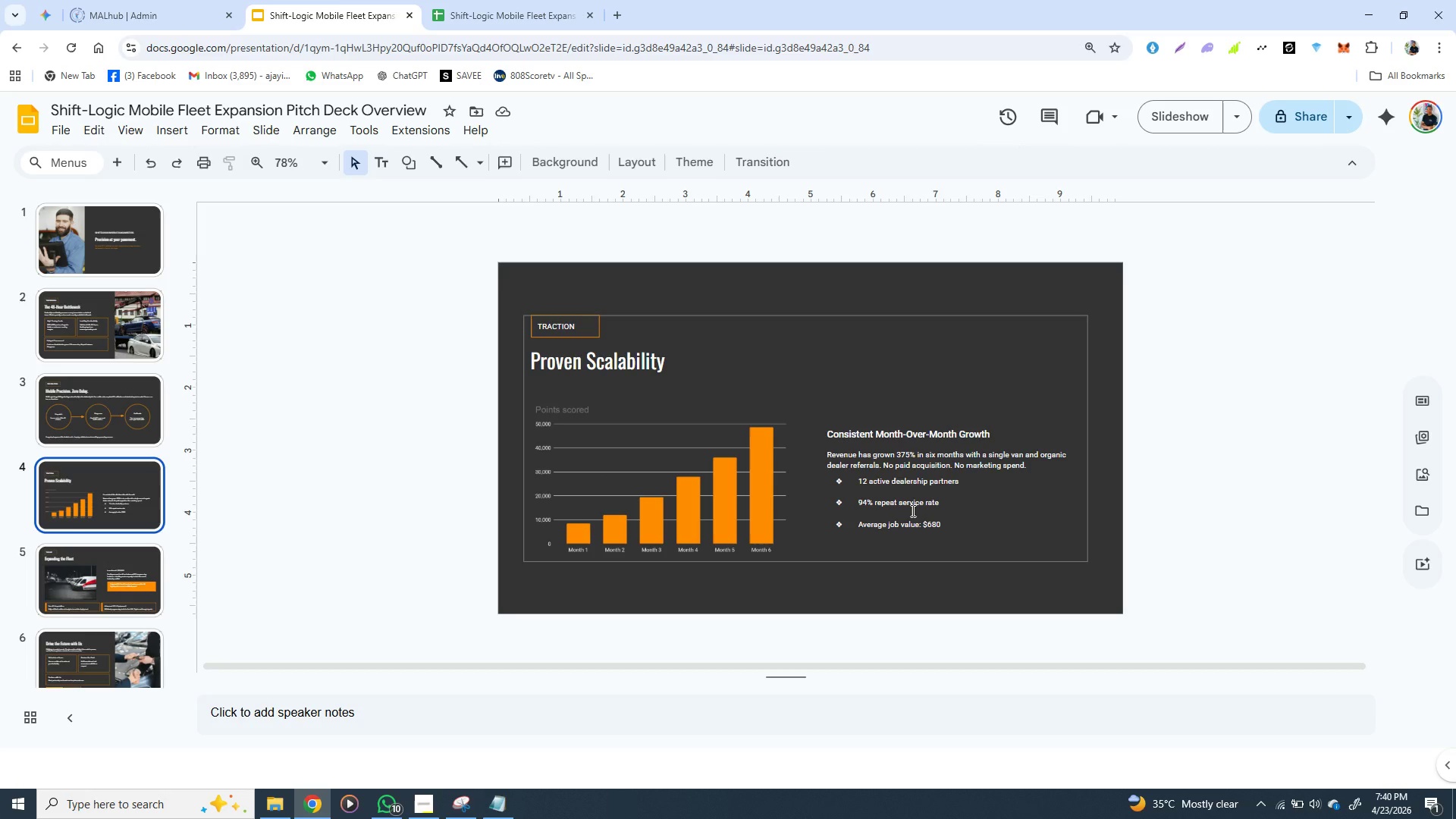 
double_click([912, 510])
 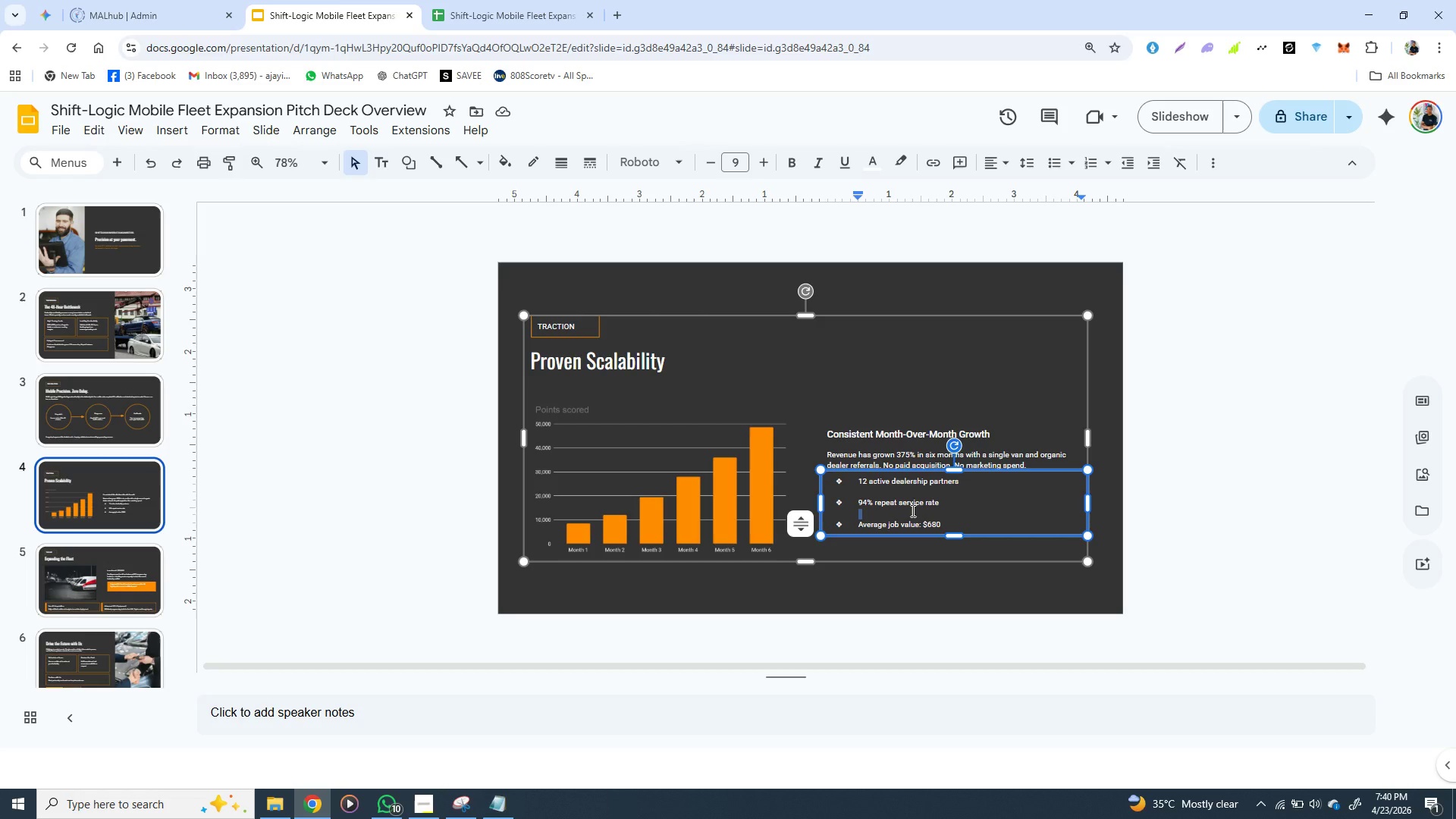 
wait(33.62)
 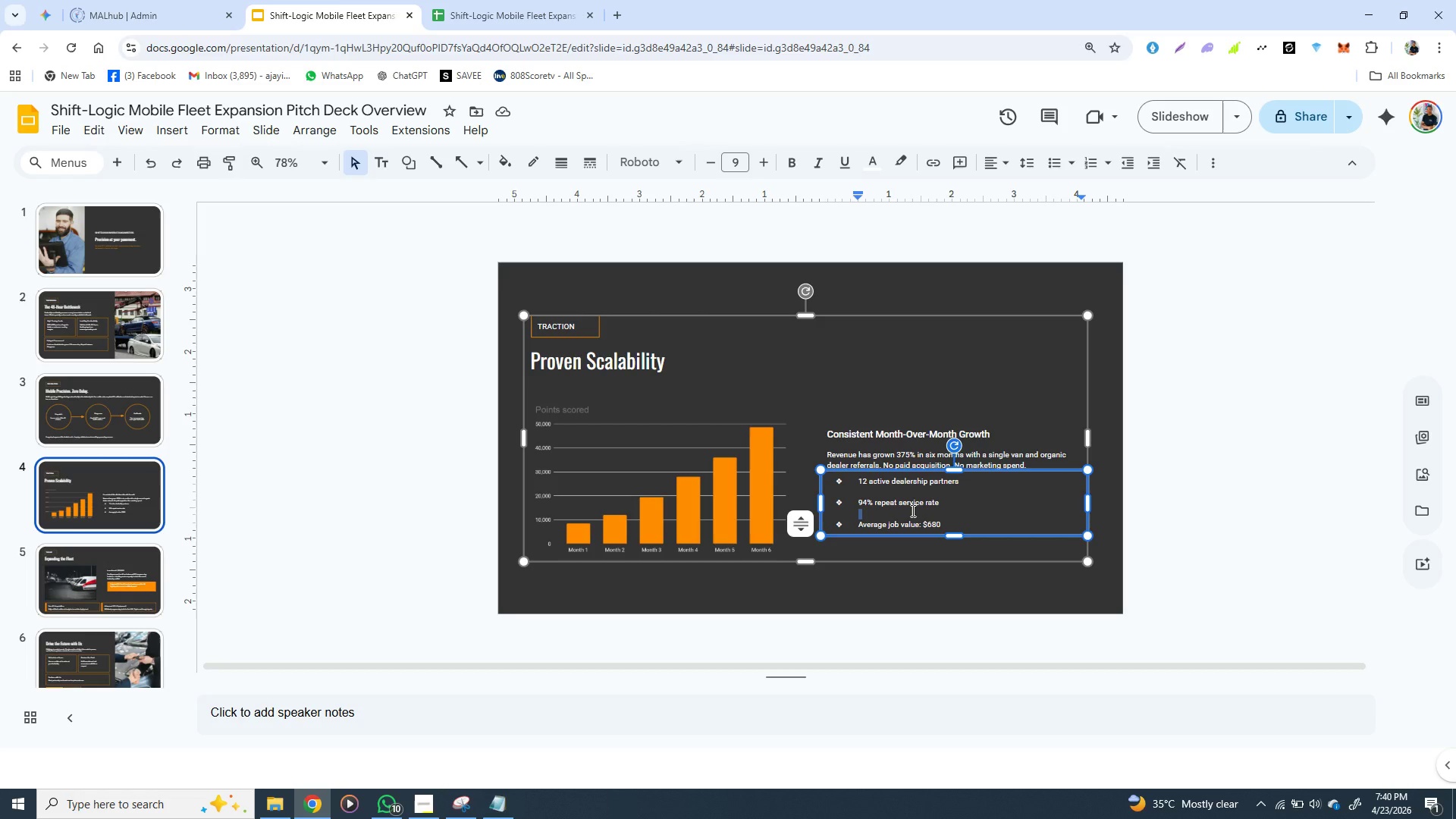 
left_click([759, 526])
 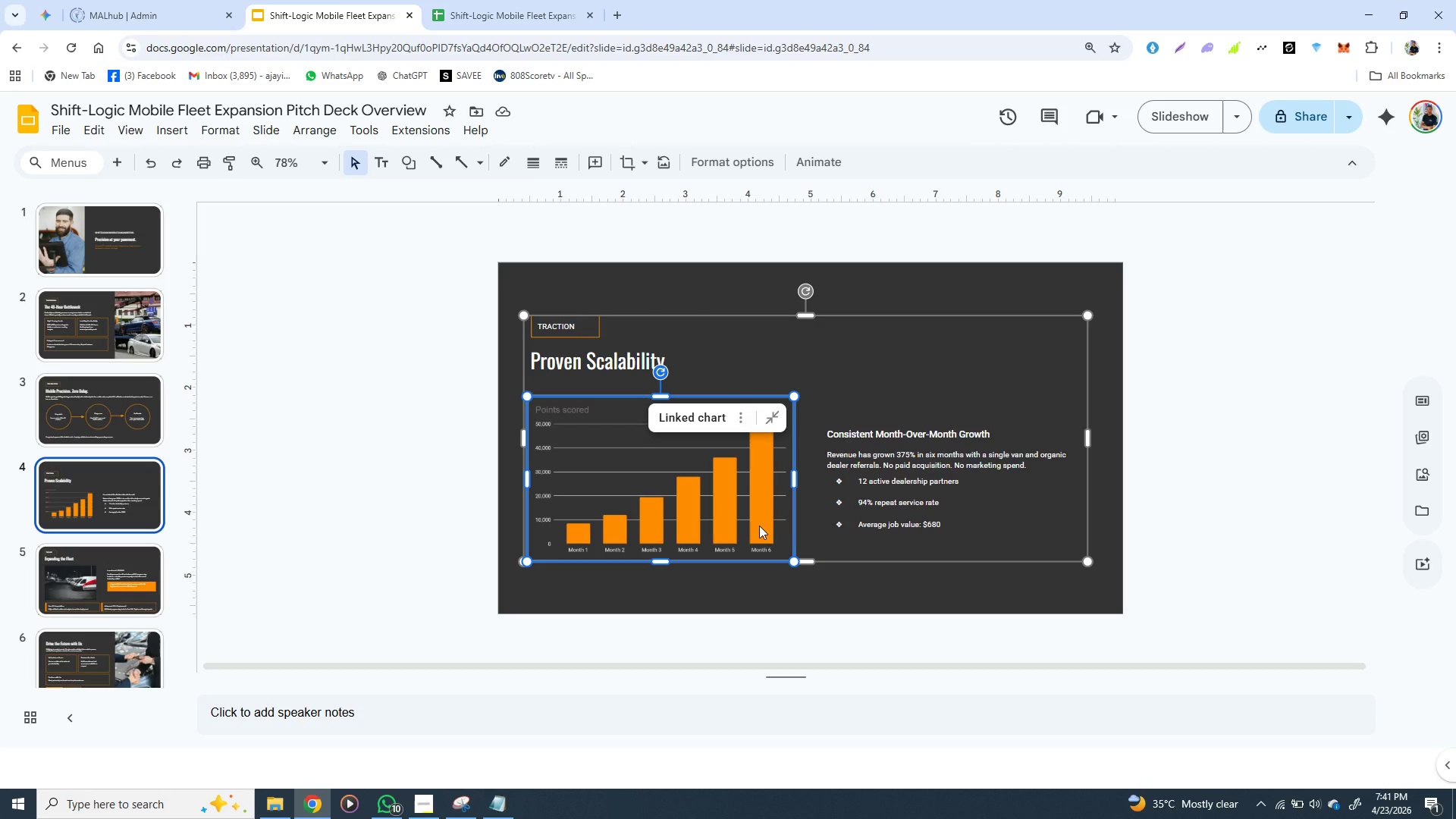 
wait(25.24)
 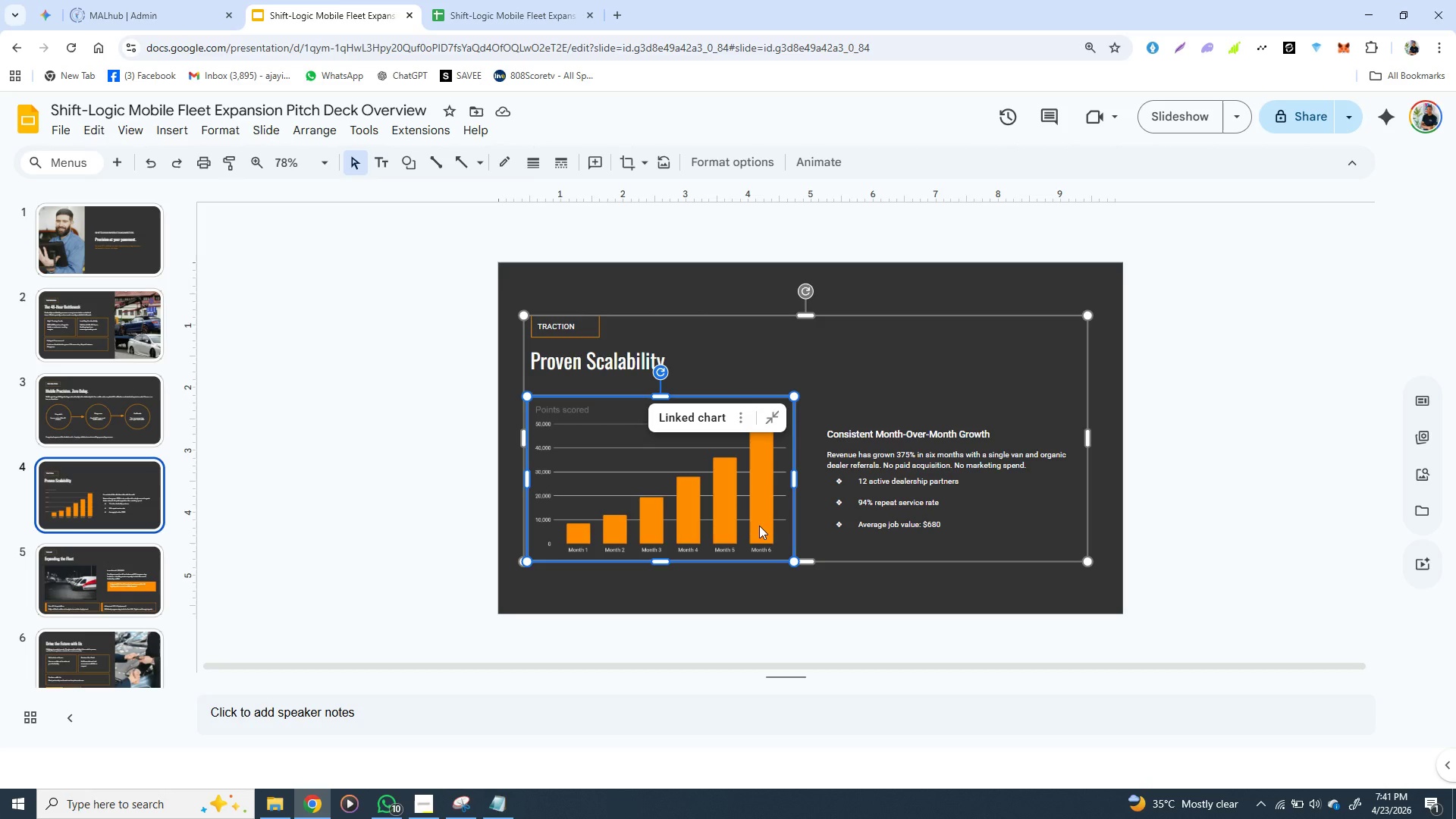 
left_click([928, 491])
 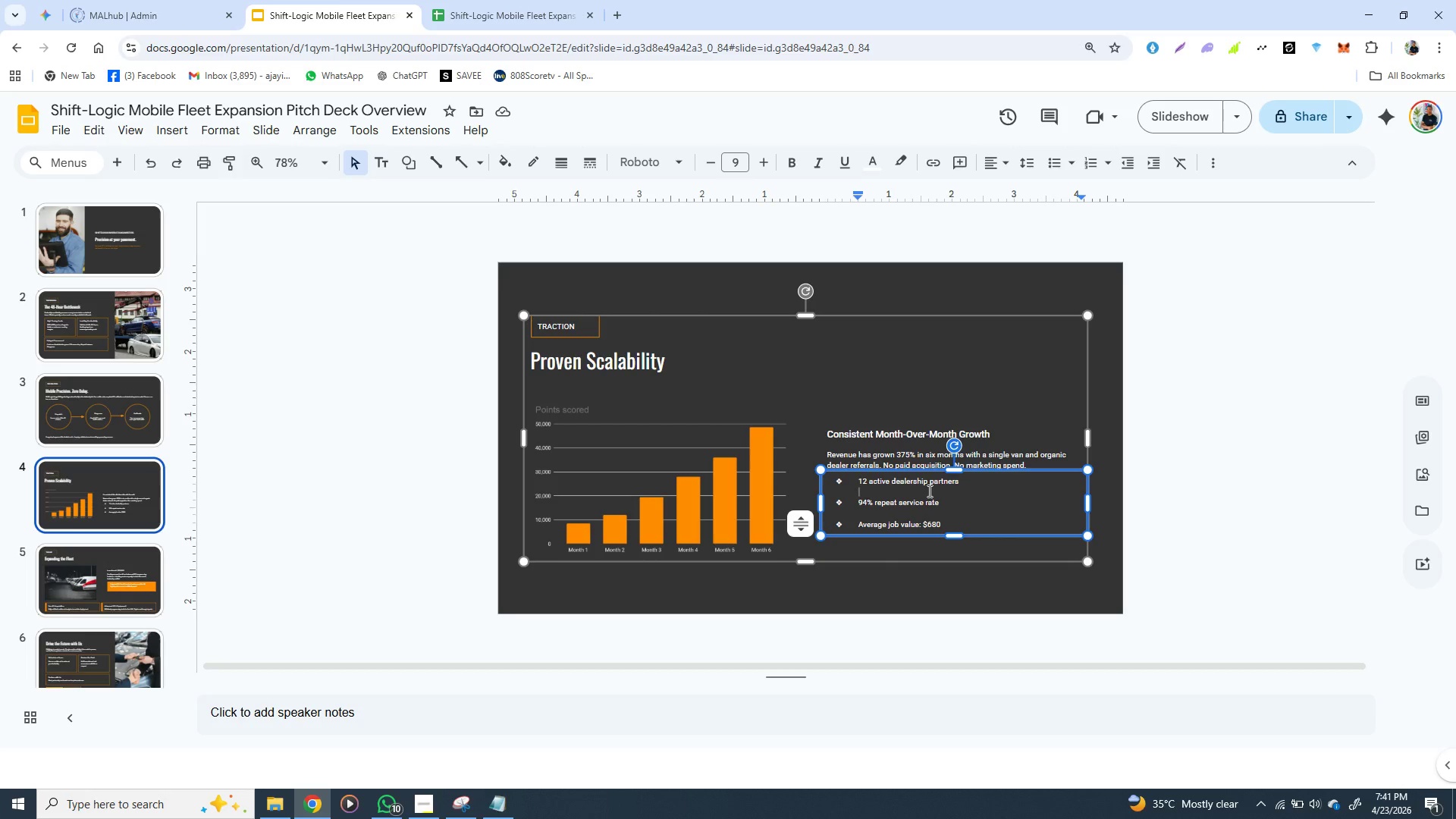 
wait(18.48)
 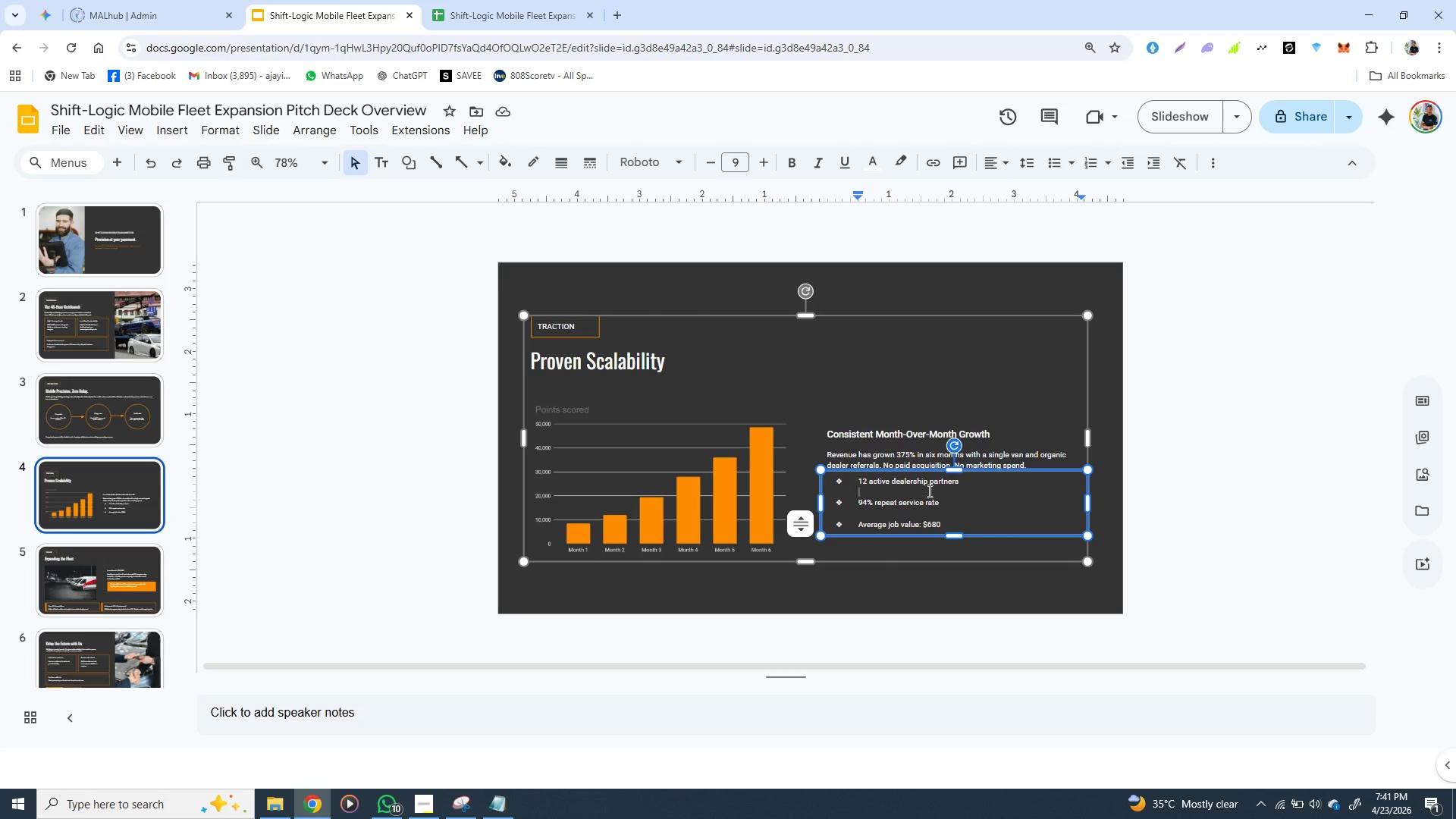 
left_click([869, 454])
 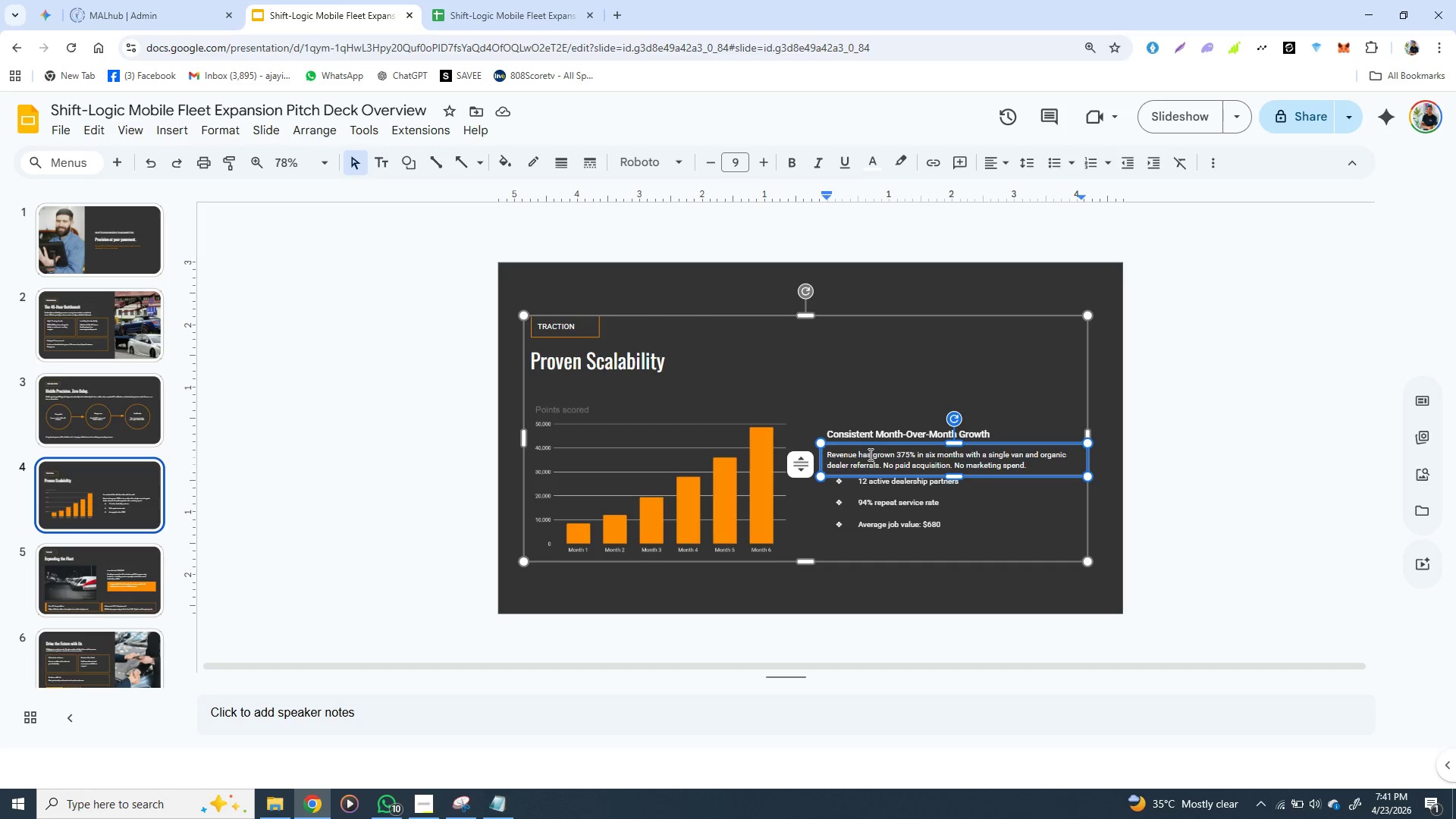 
wait(16.81)
 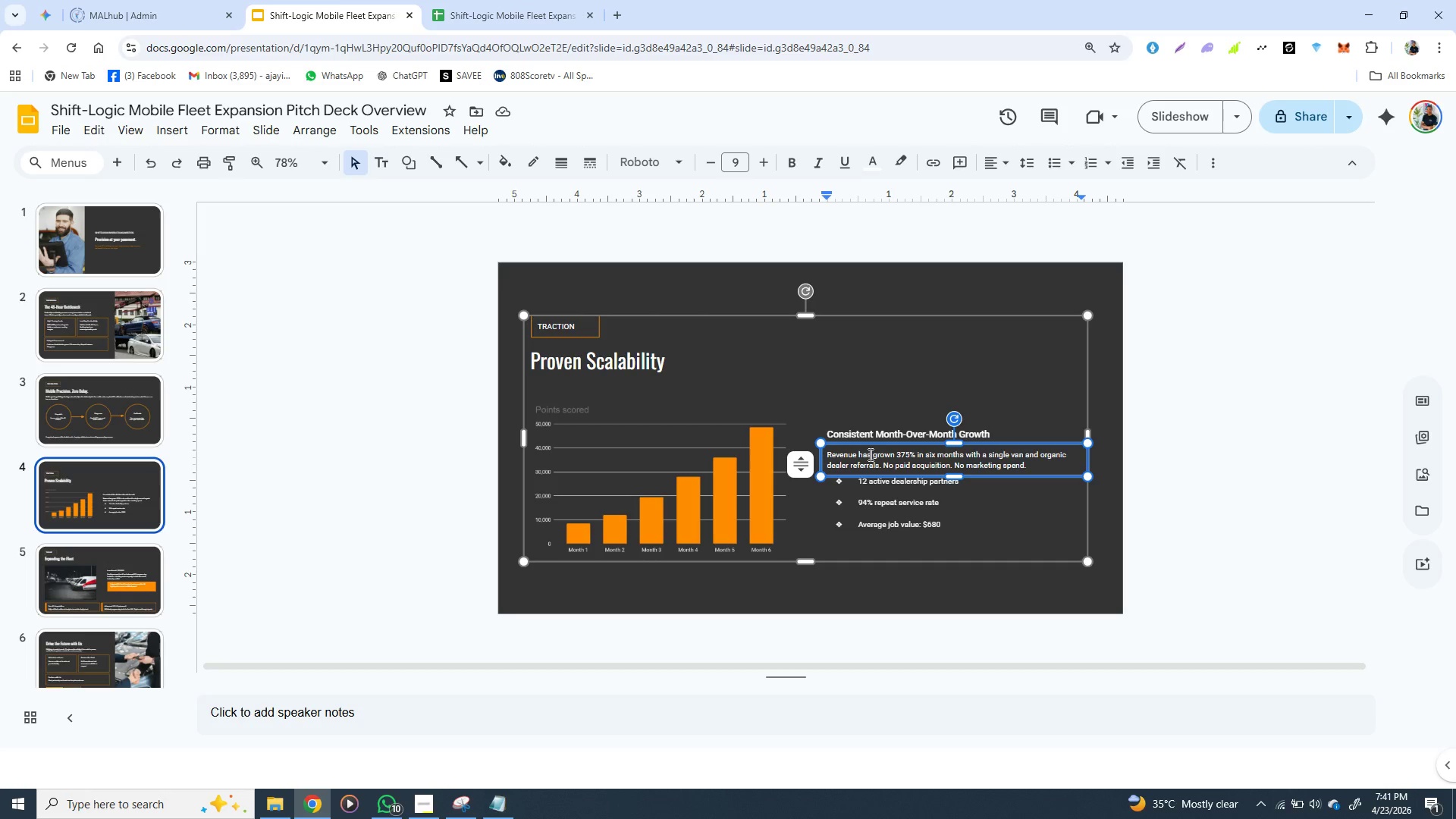 
left_click([774, 484])
 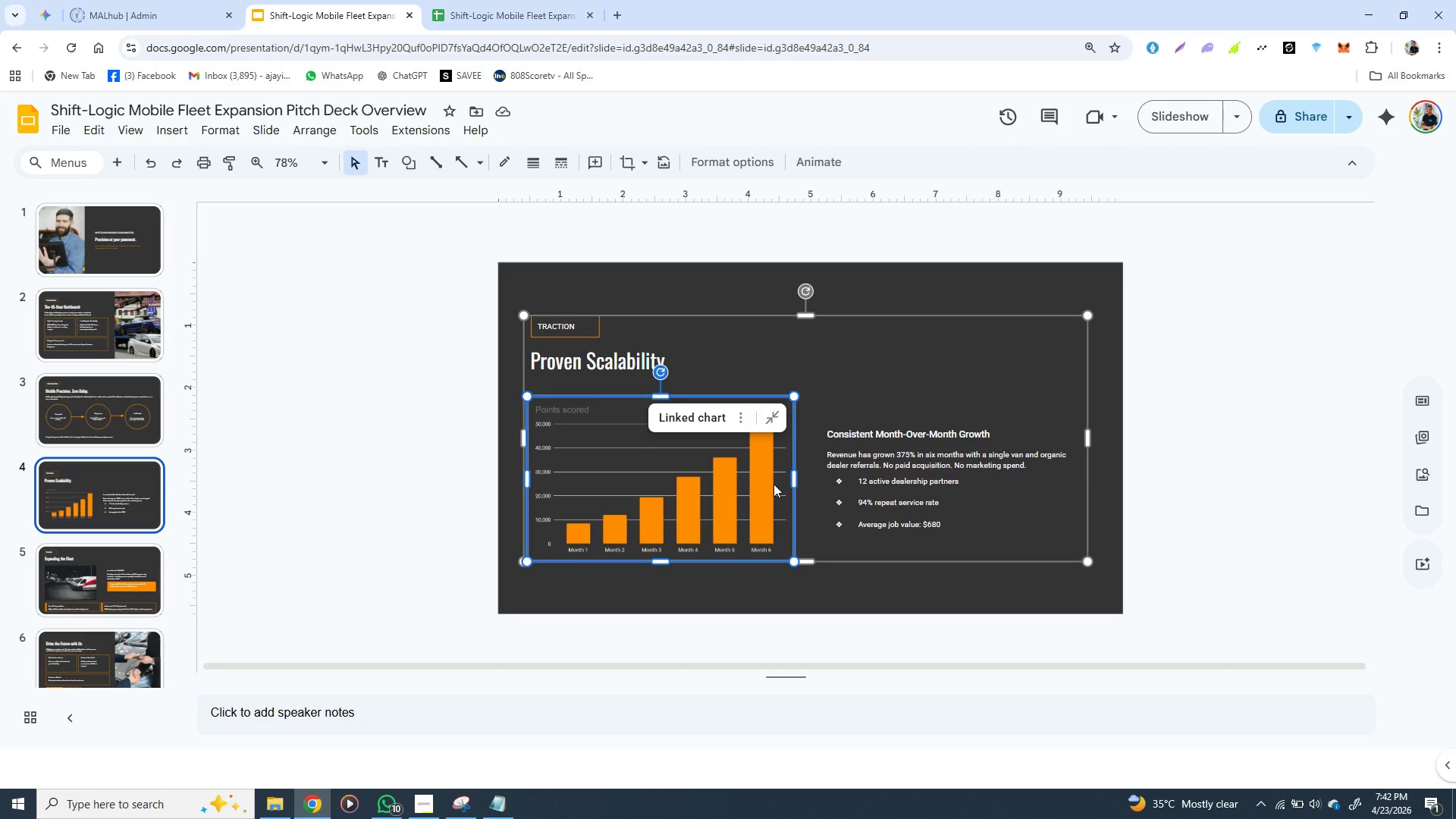 
wait(21.45)
 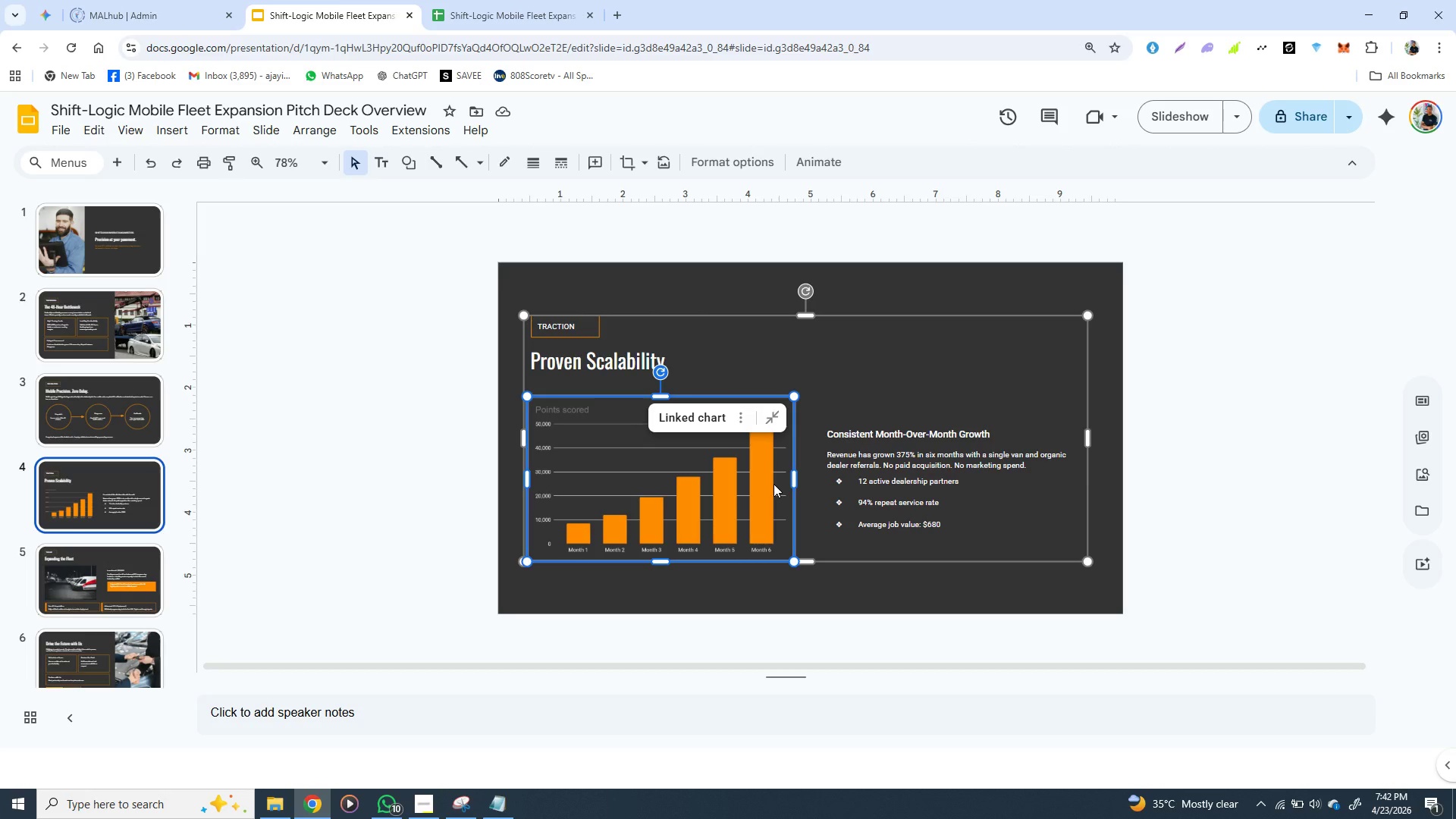 
left_click([916, 482])
 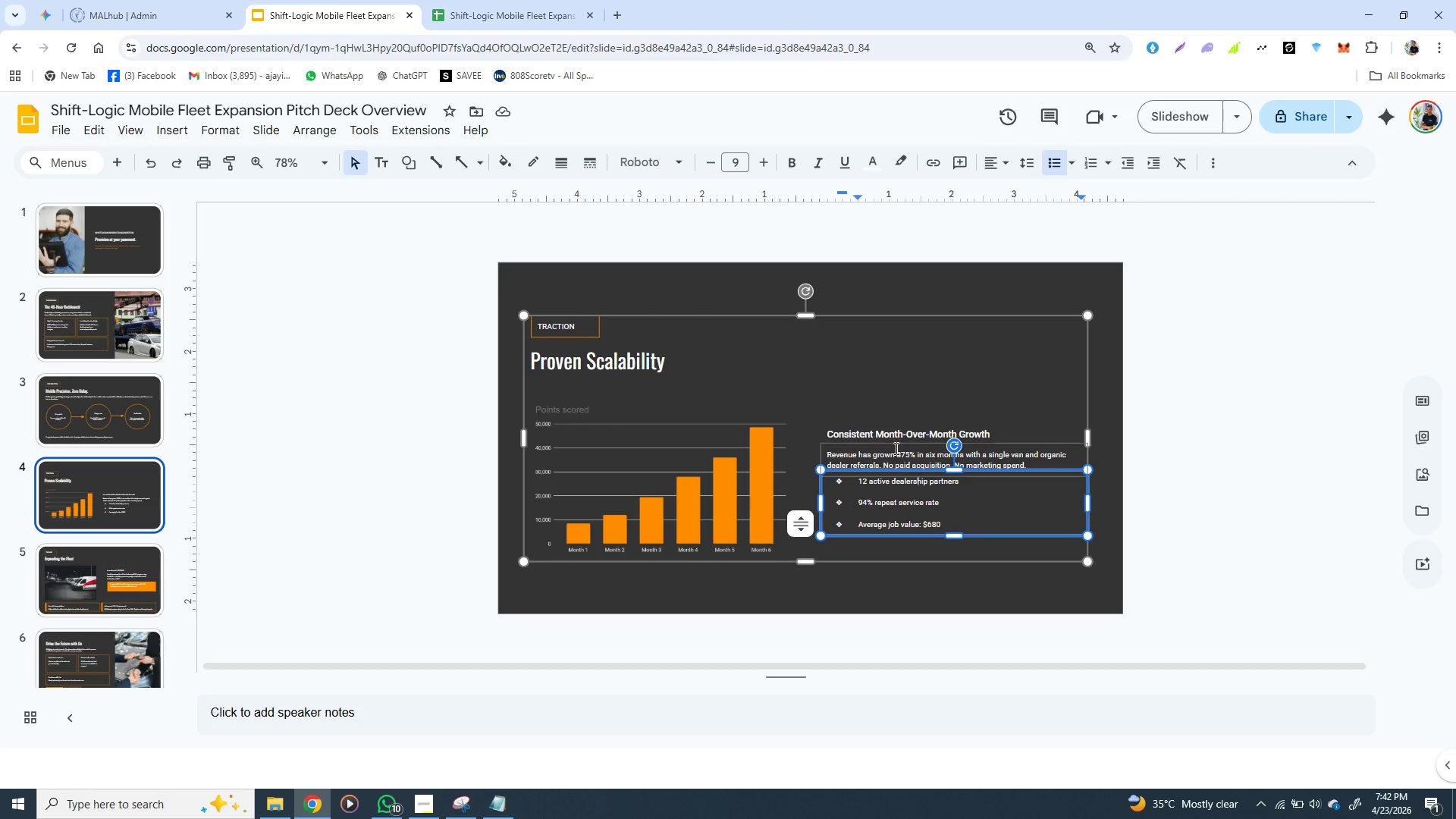 
left_click([893, 443])
 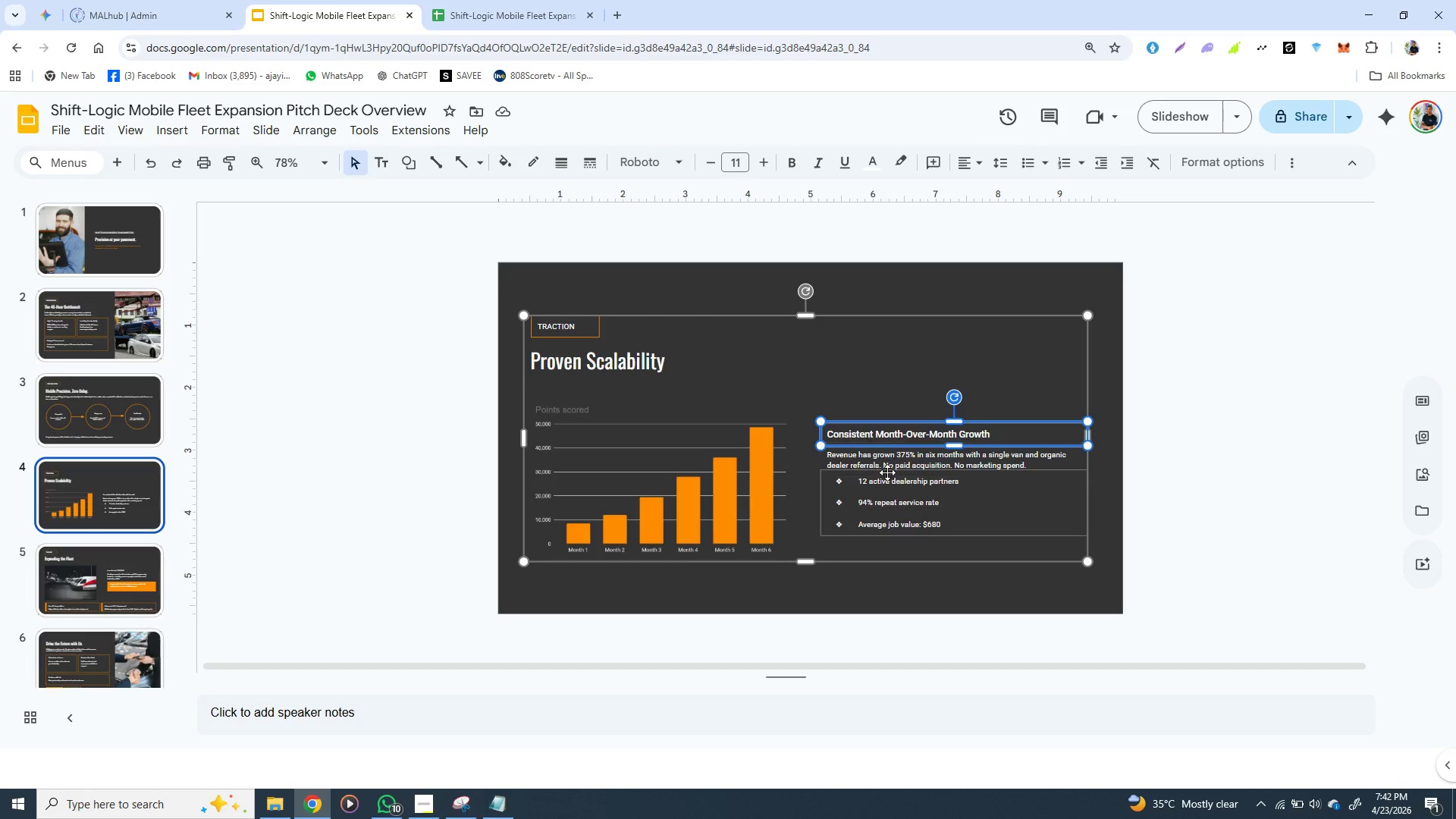 
left_click([887, 472])
 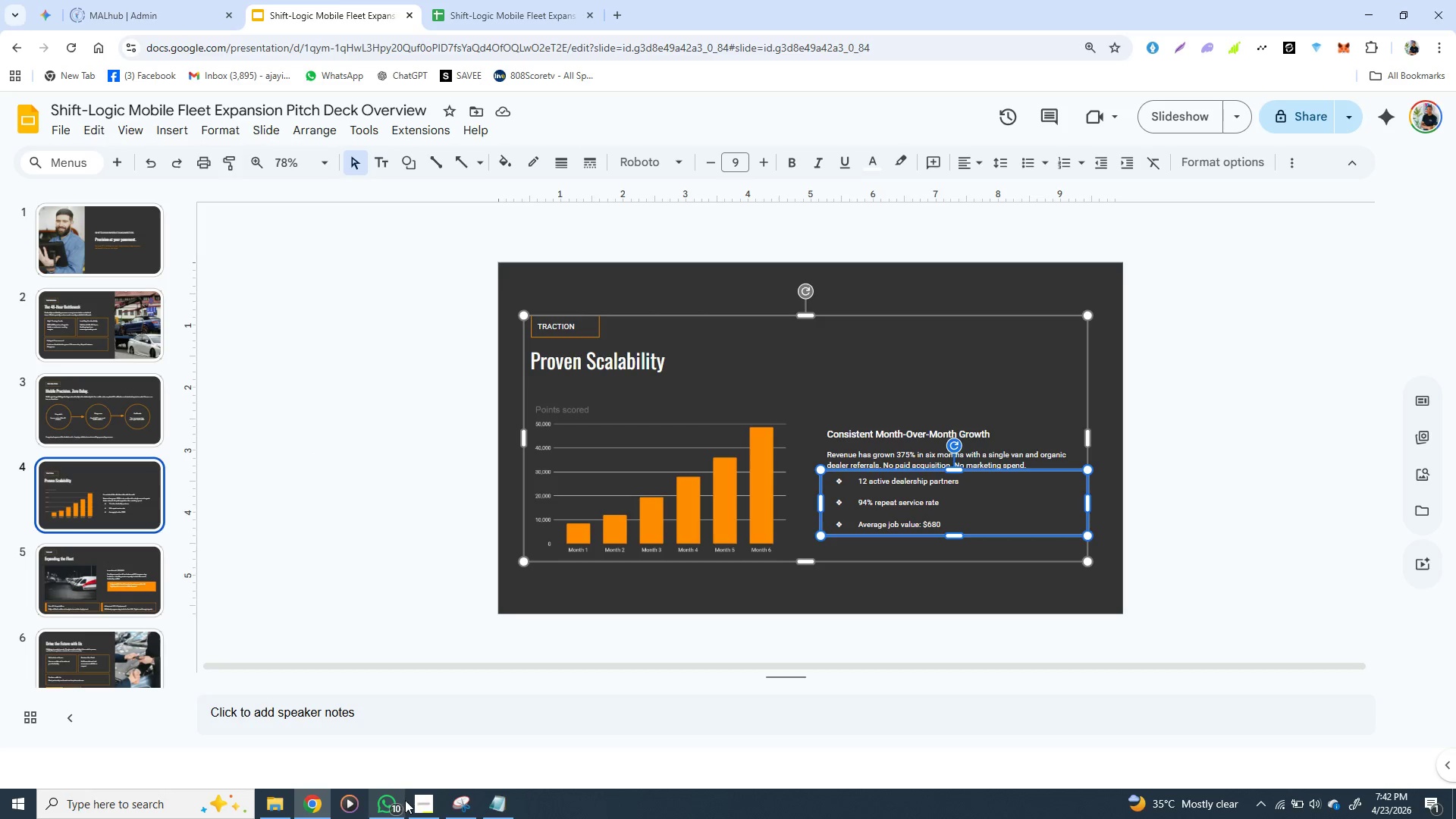 
wait(5.83)
 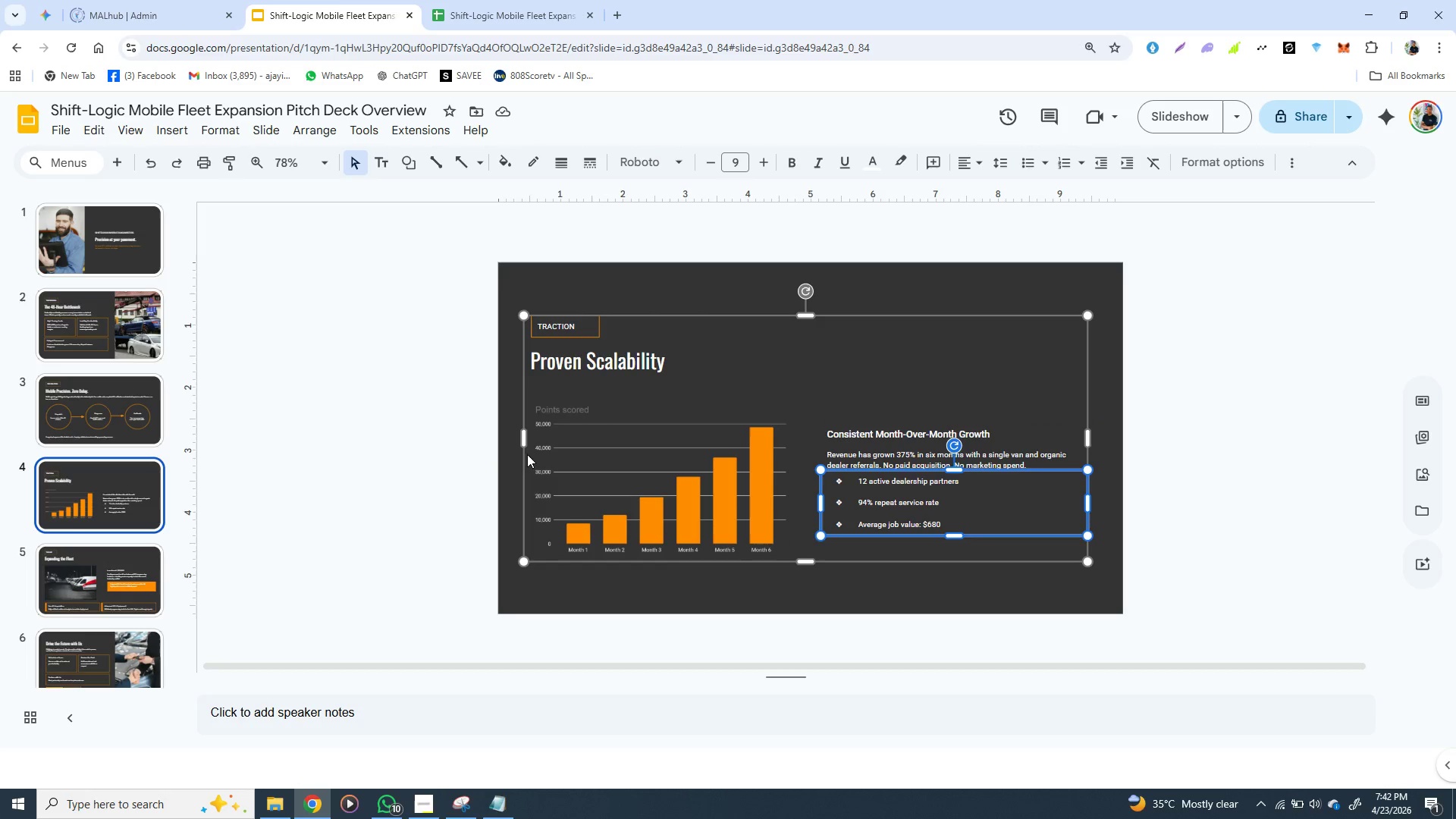 
left_click([110, 642])
 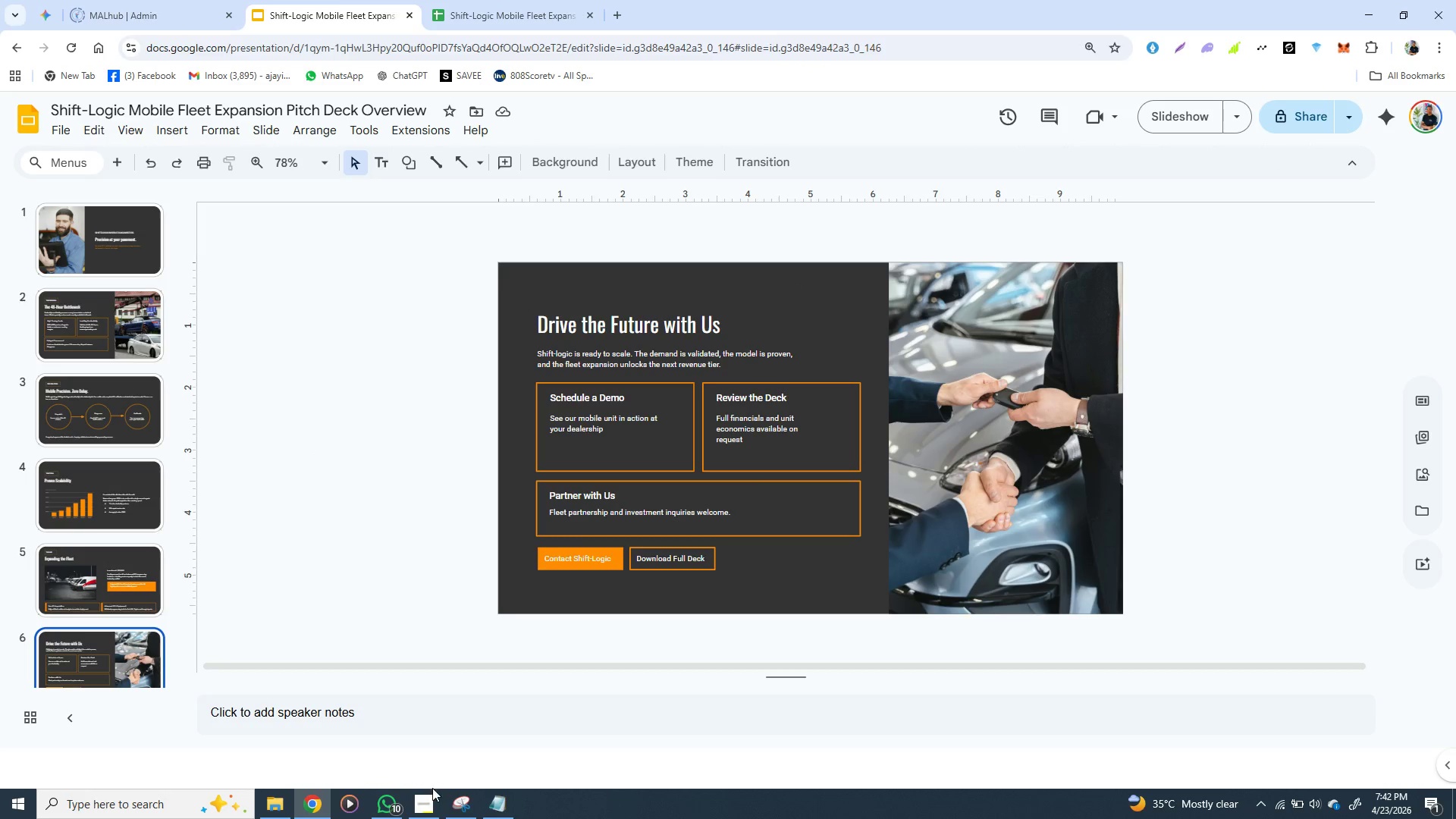 
mouse_move([431, 791])
 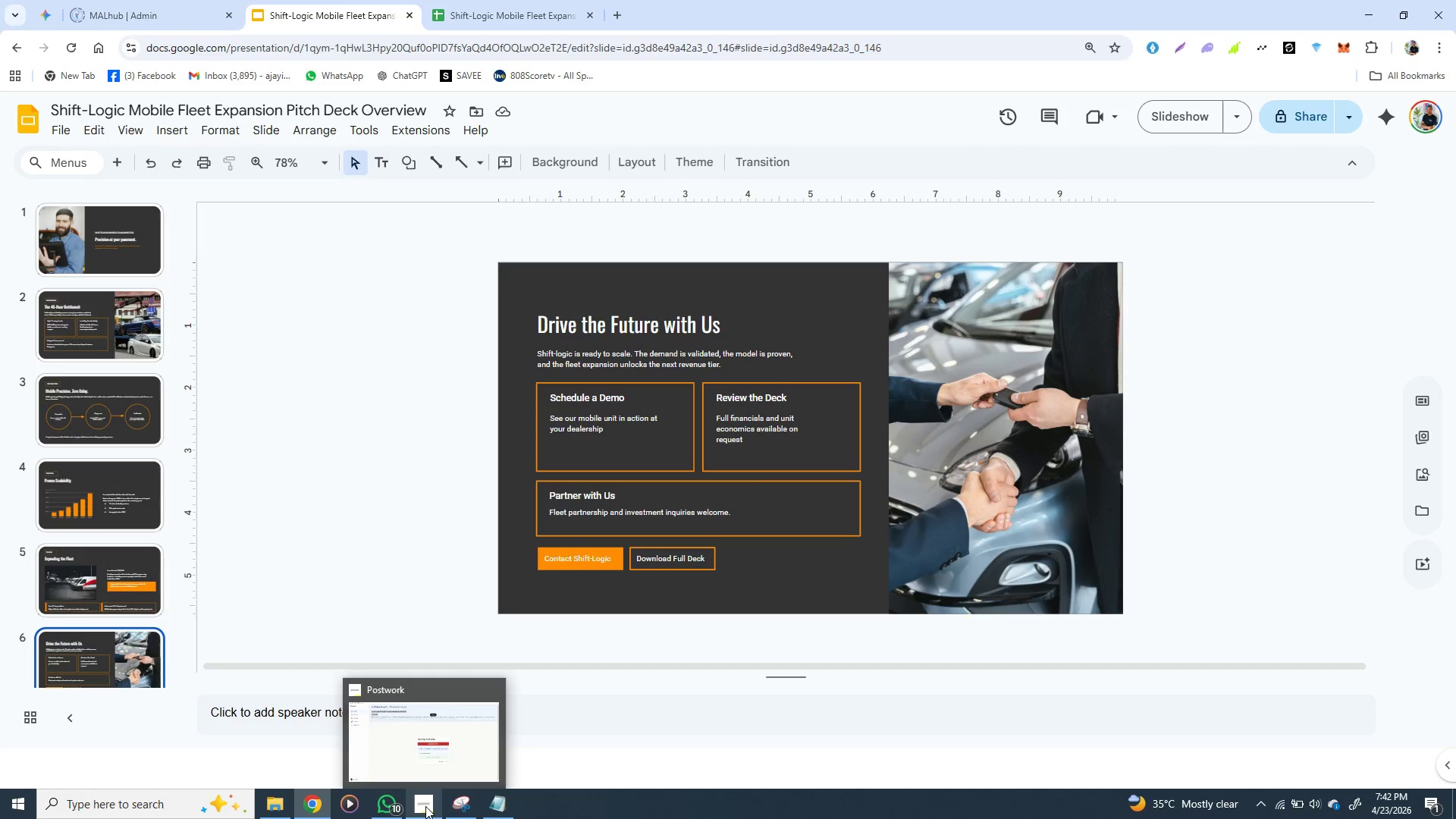 
mouse_move([416, 805])
 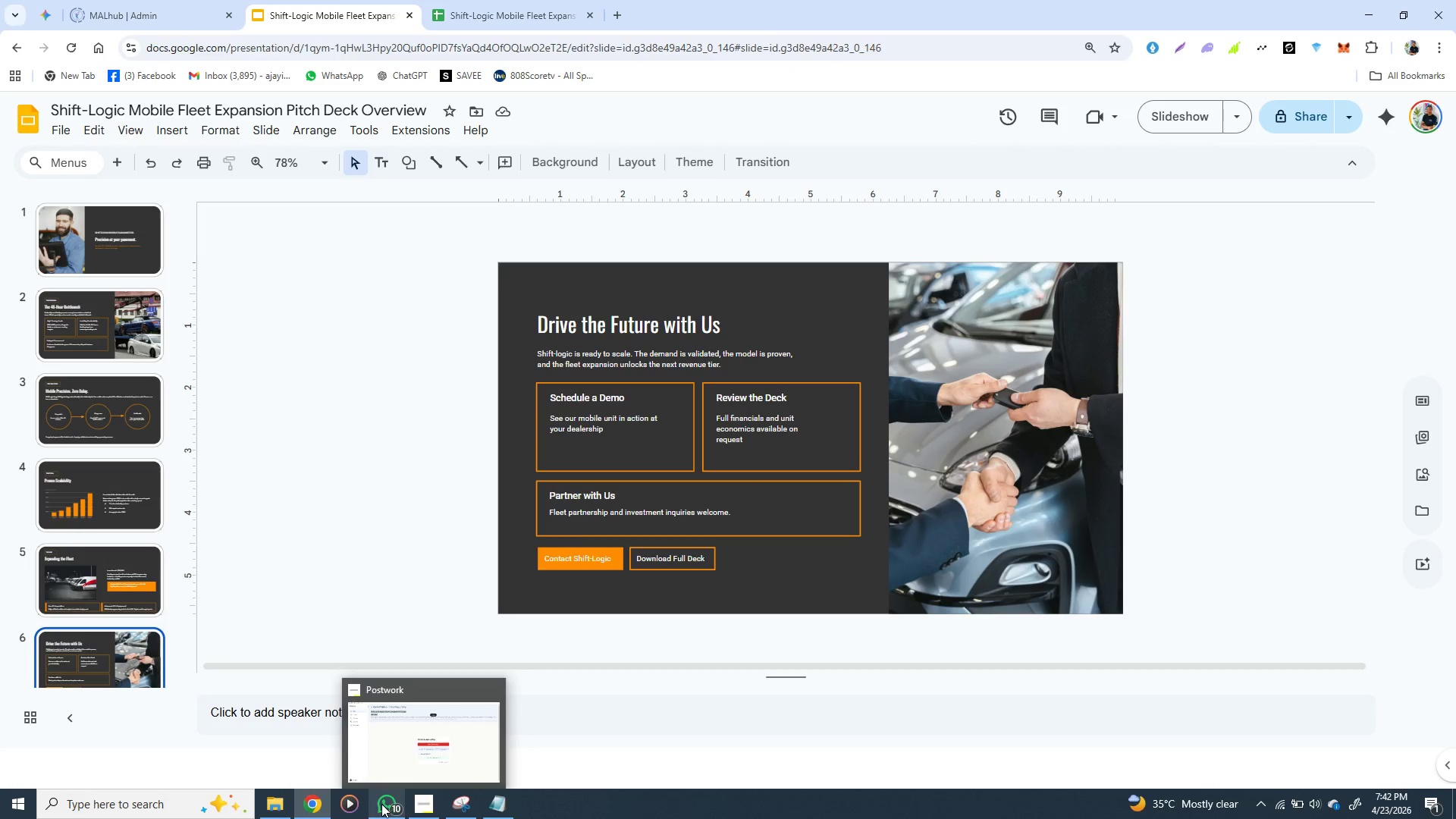 
mouse_move([366, 802])
 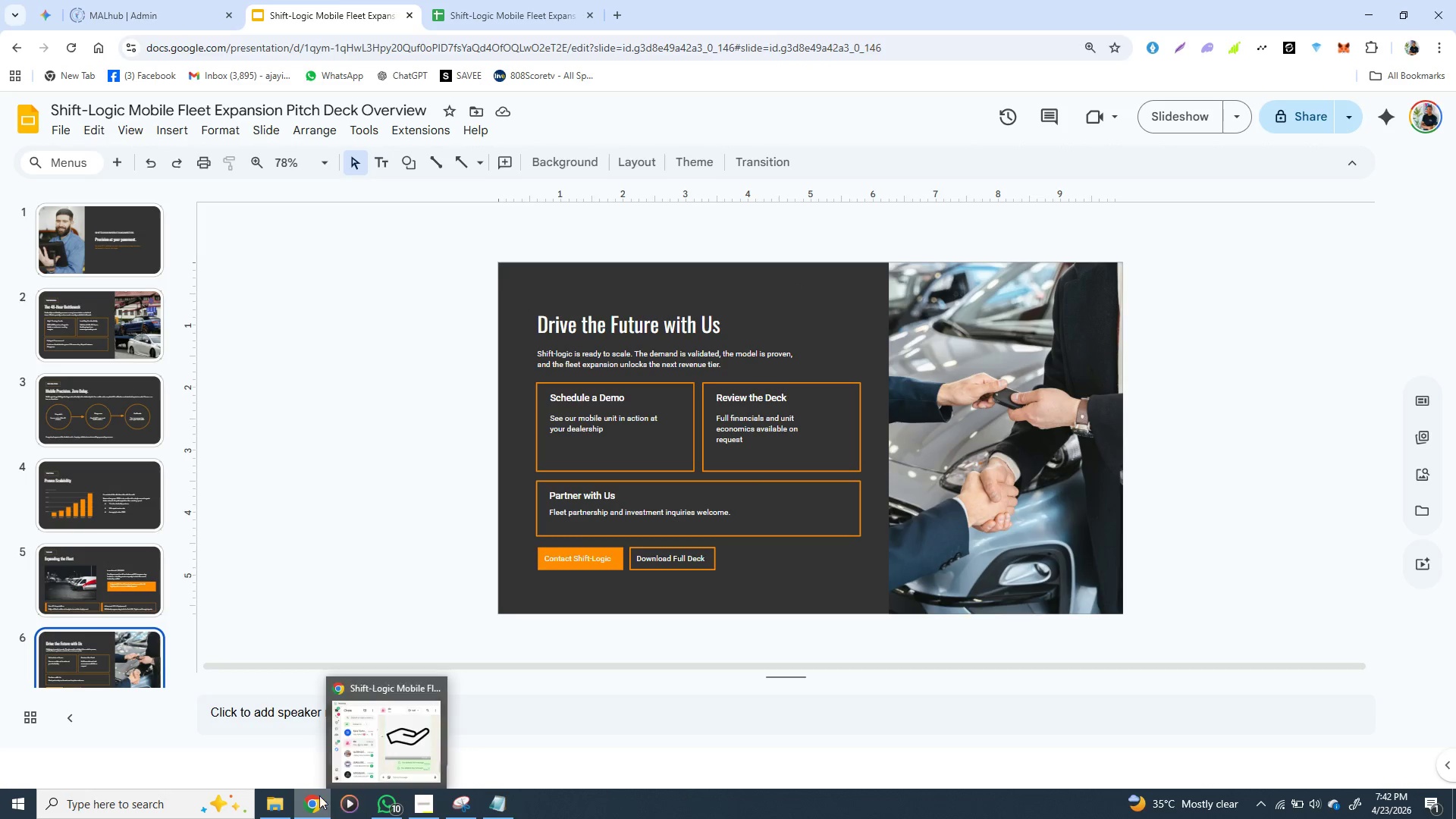 
mouse_move([334, 799])
 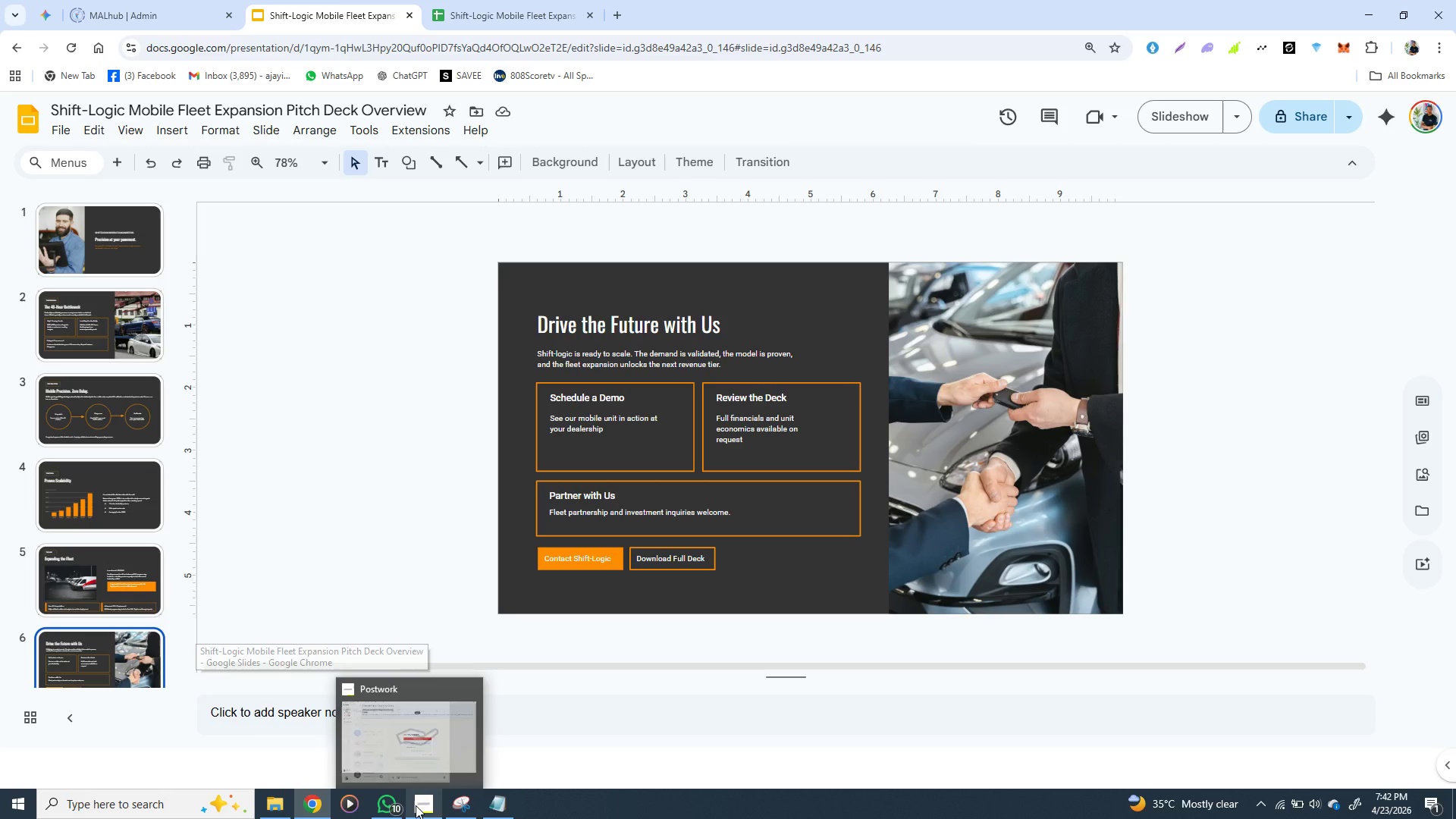 
left_click([416, 805])